 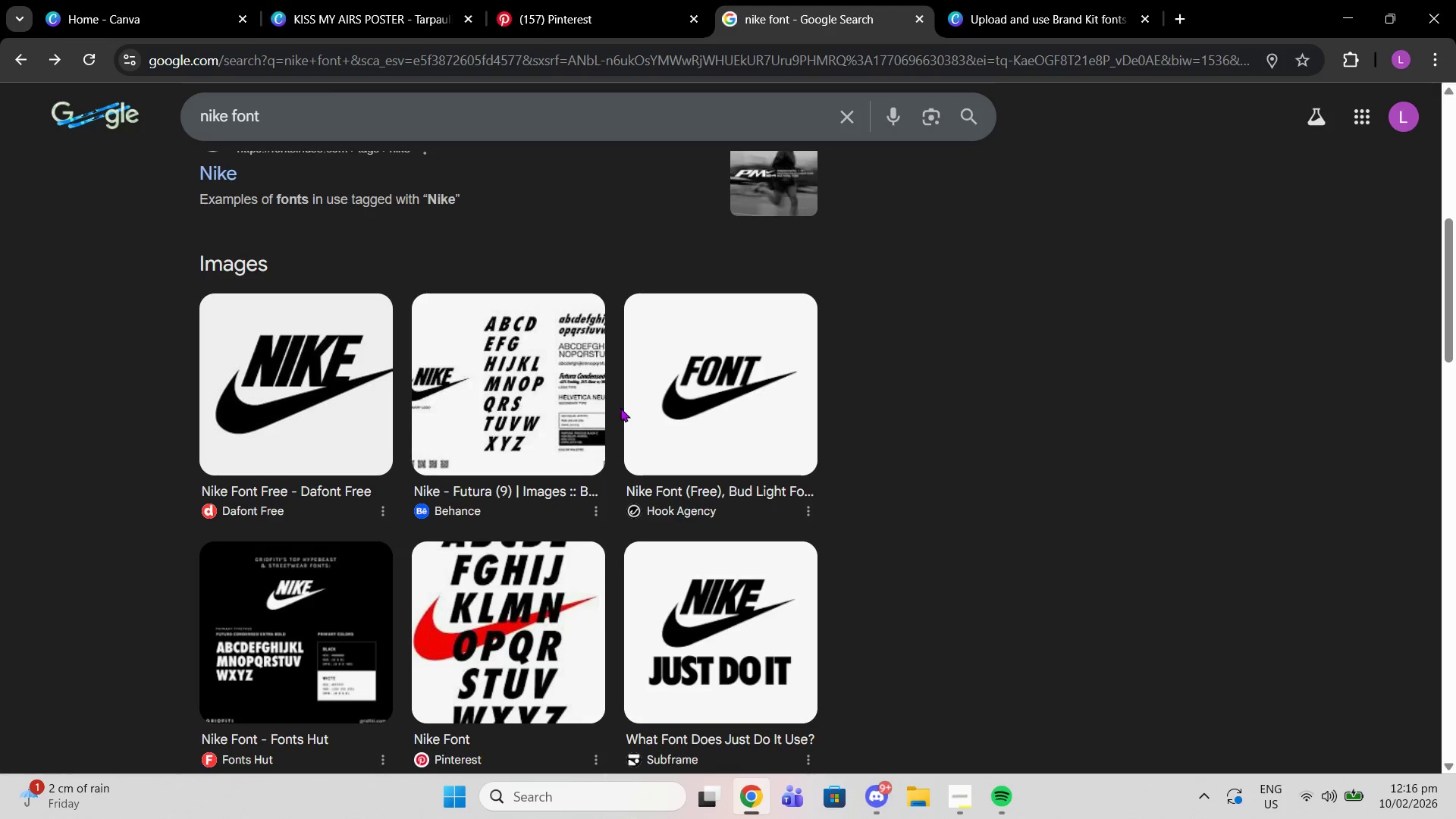 
scroll: coordinate [590, 525], scroll_direction: down, amount: 6.0
 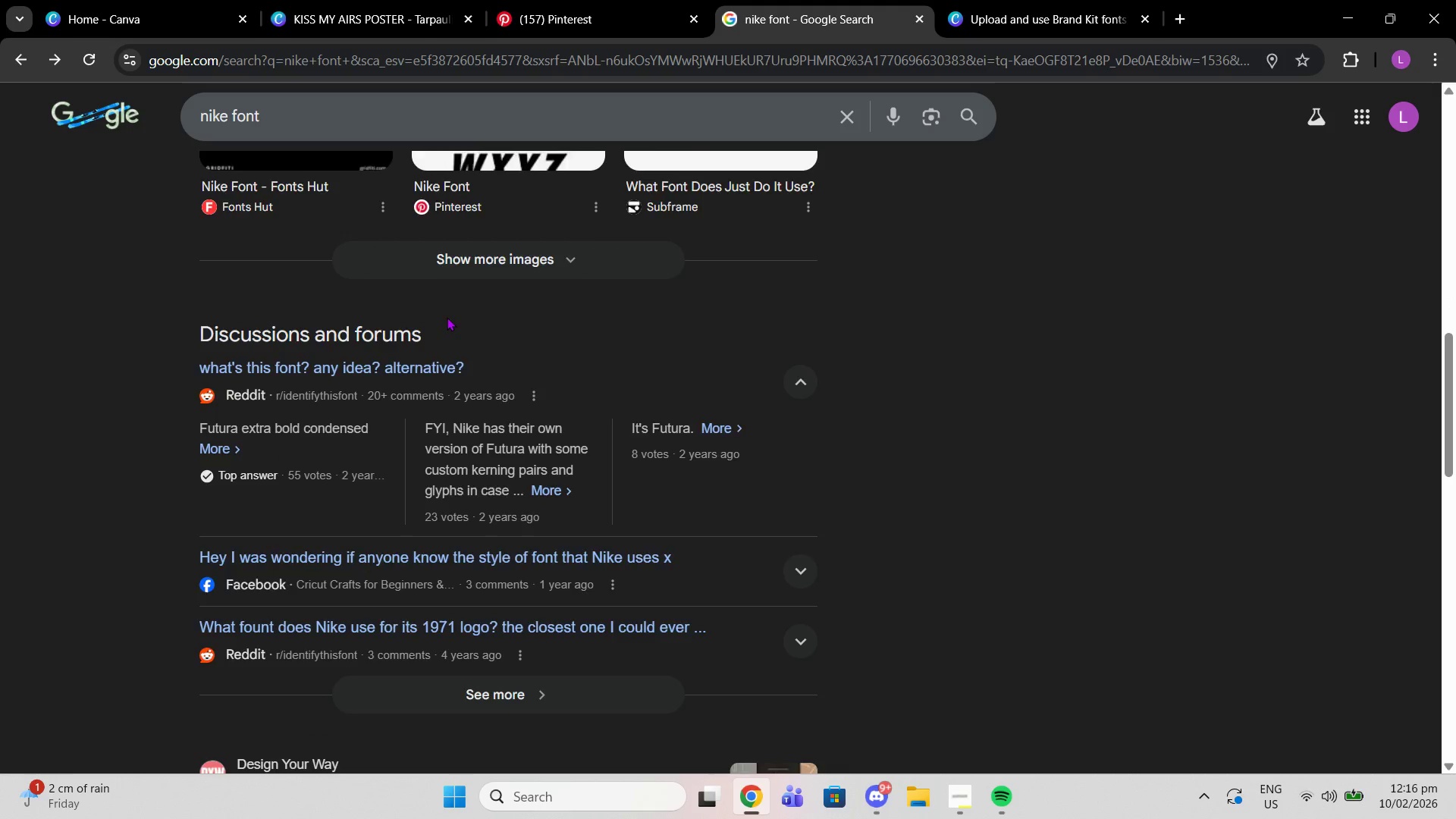 
left_click([516, 0])
 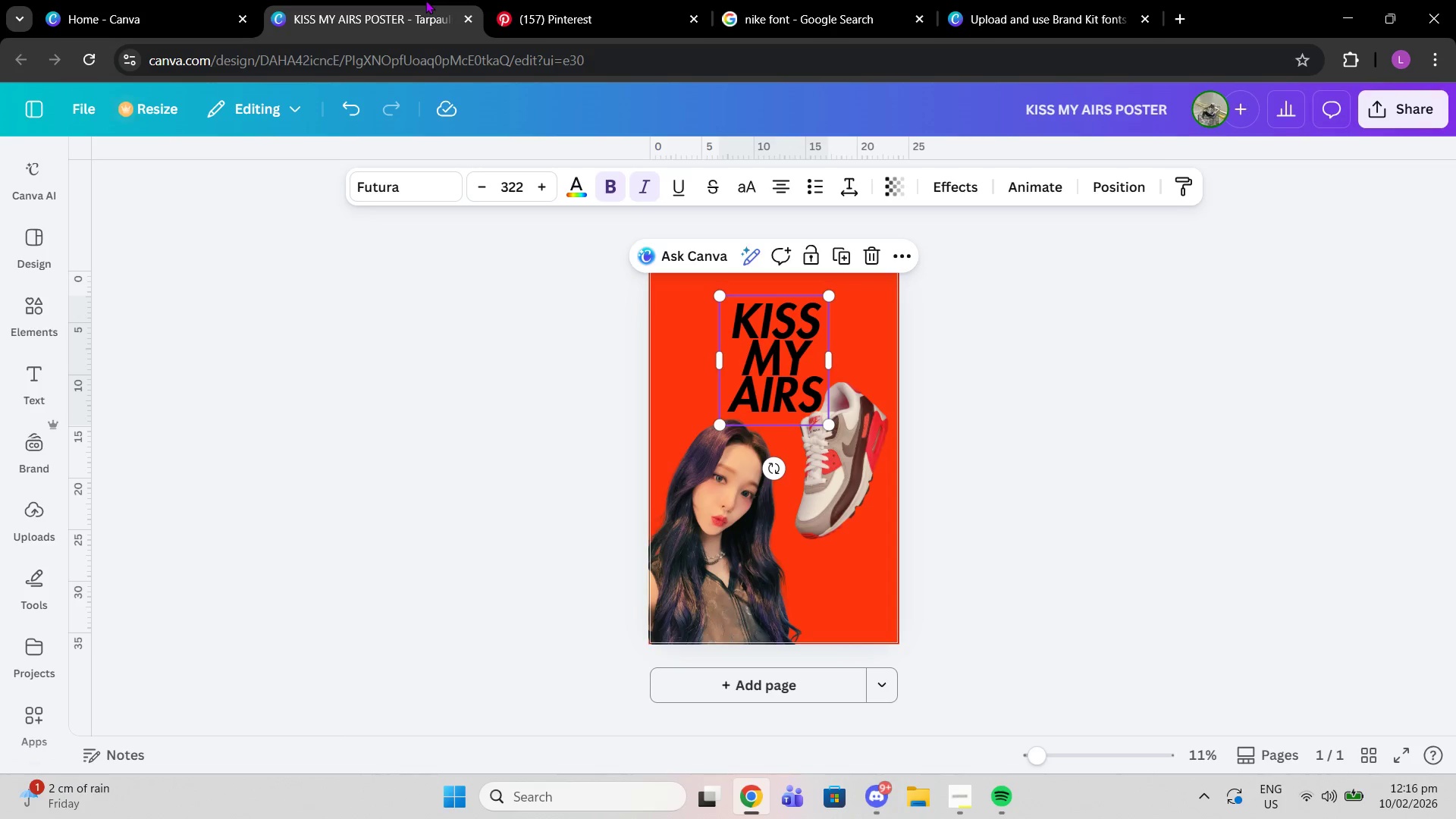 
scroll: coordinate [447, 317], scroll_direction: up, amount: 5.0
 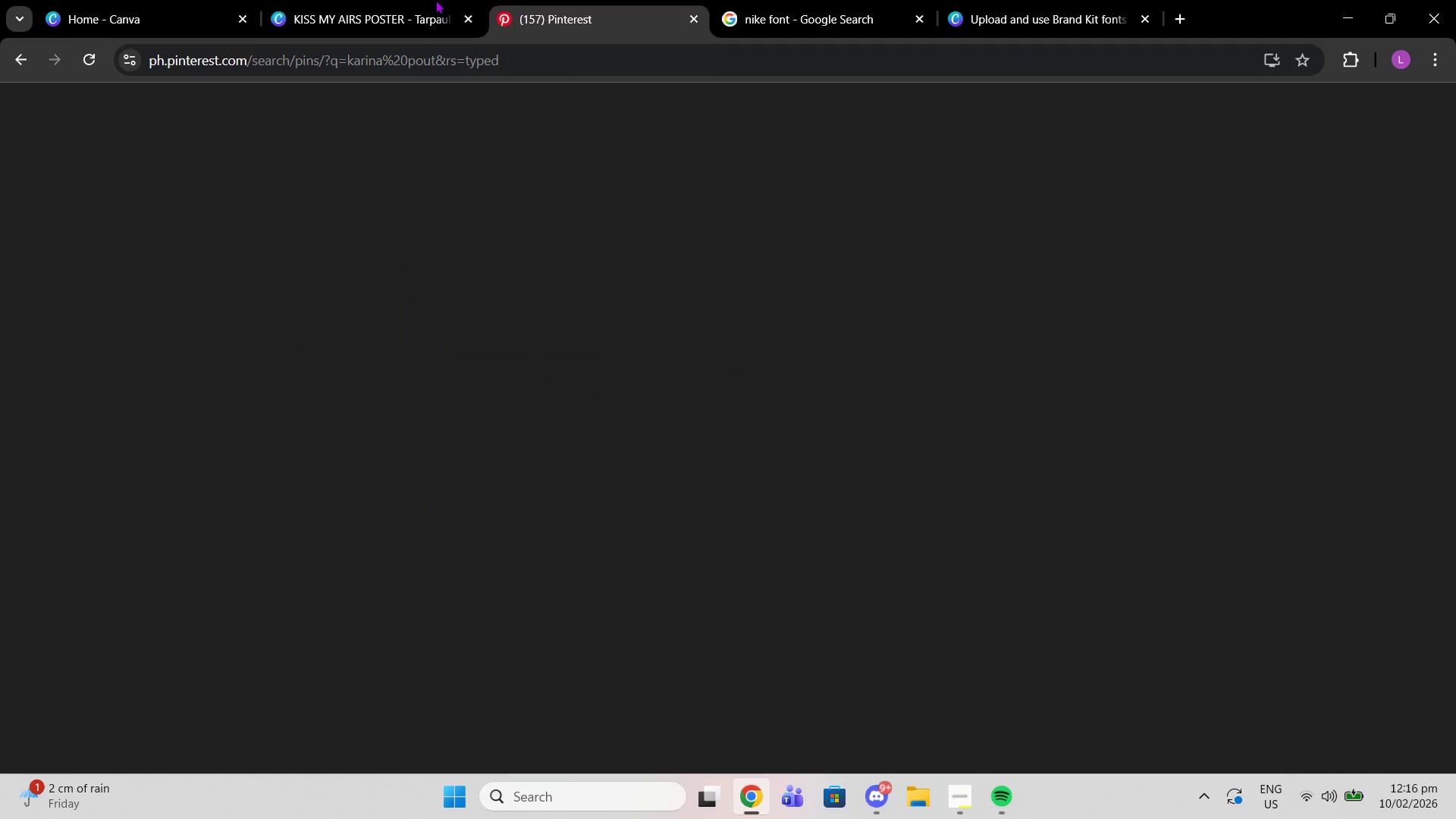 
double_click([425, 0])
 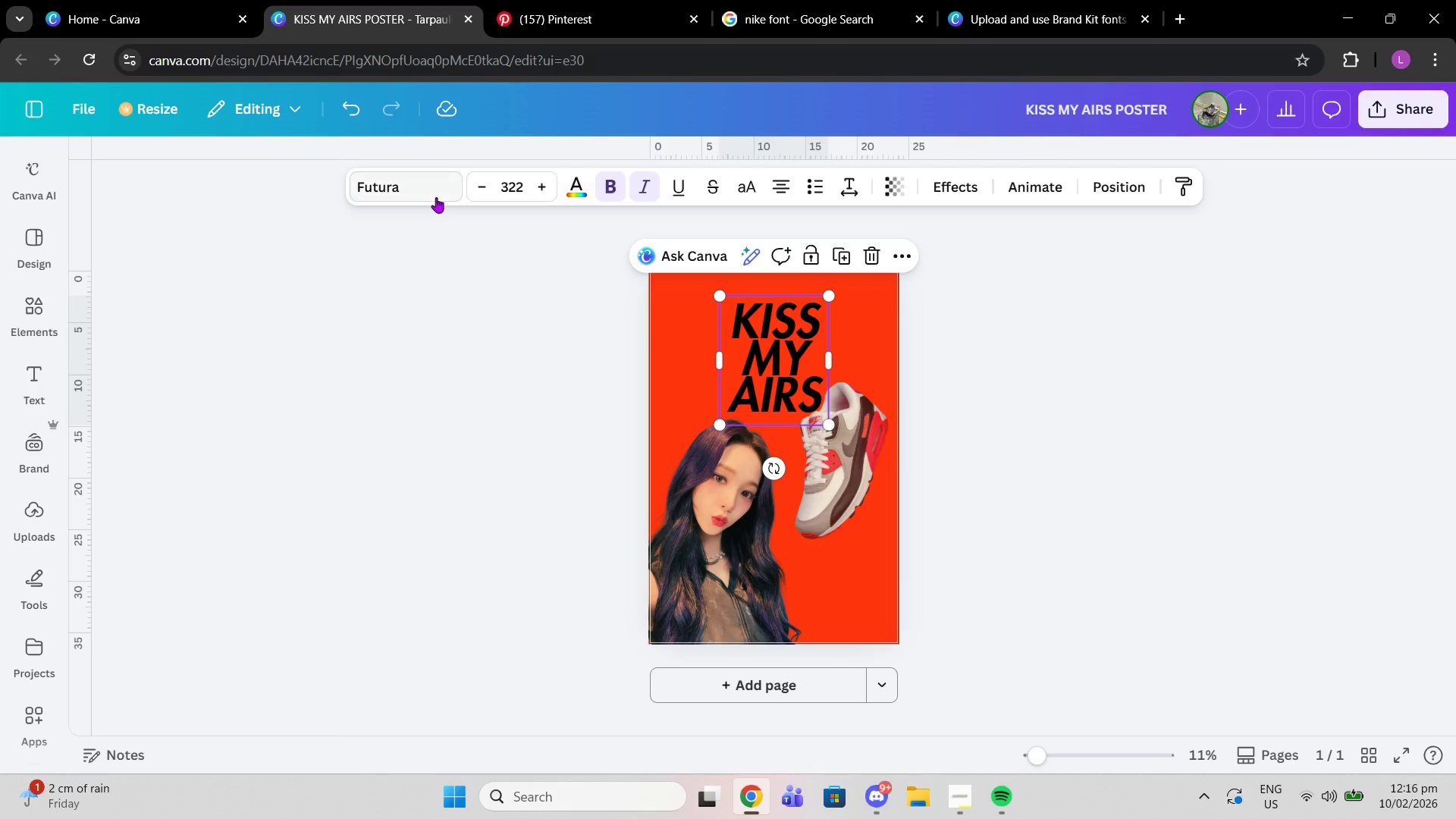 
left_click([436, 197])
 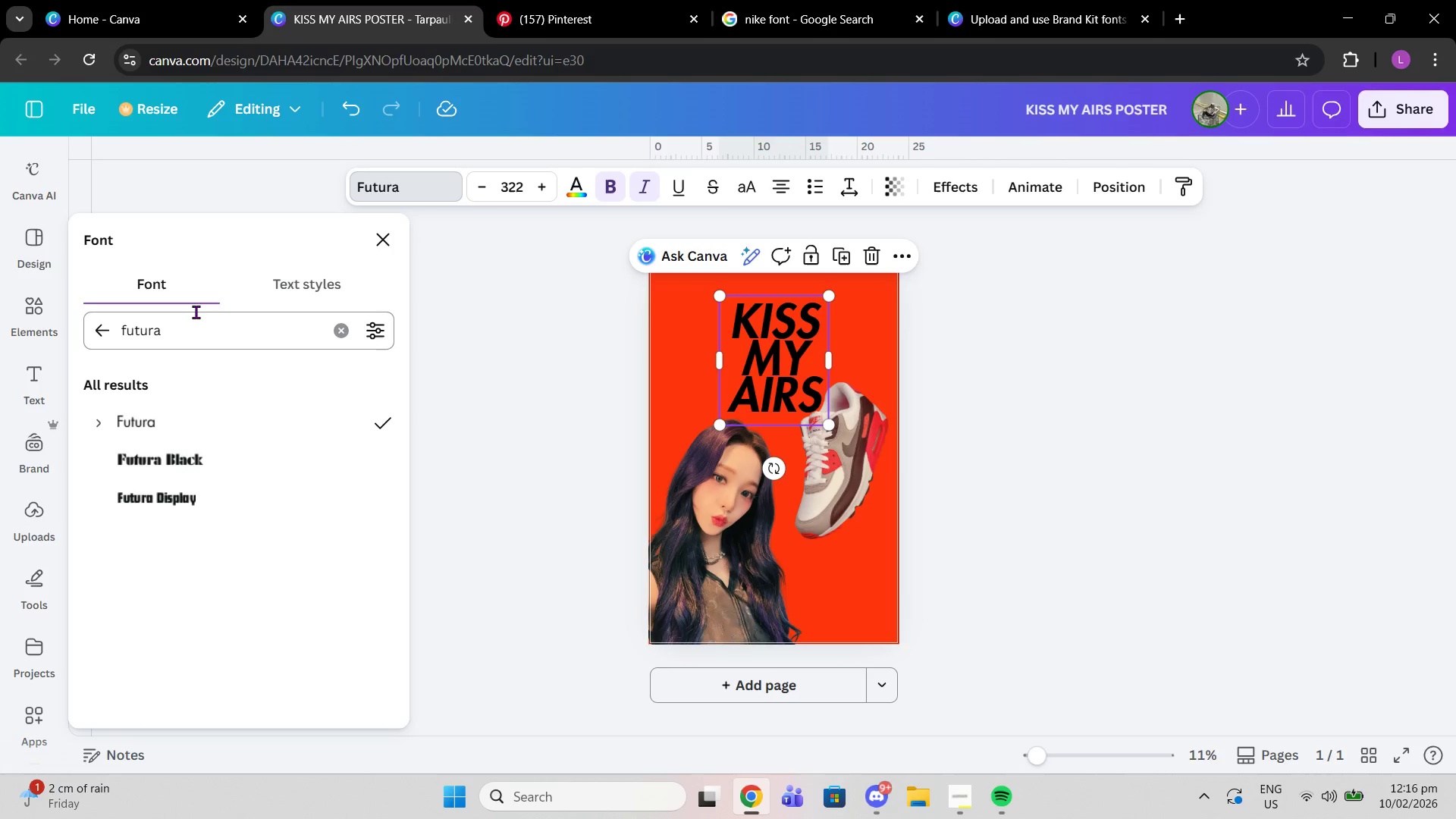 
left_click([196, 312])
 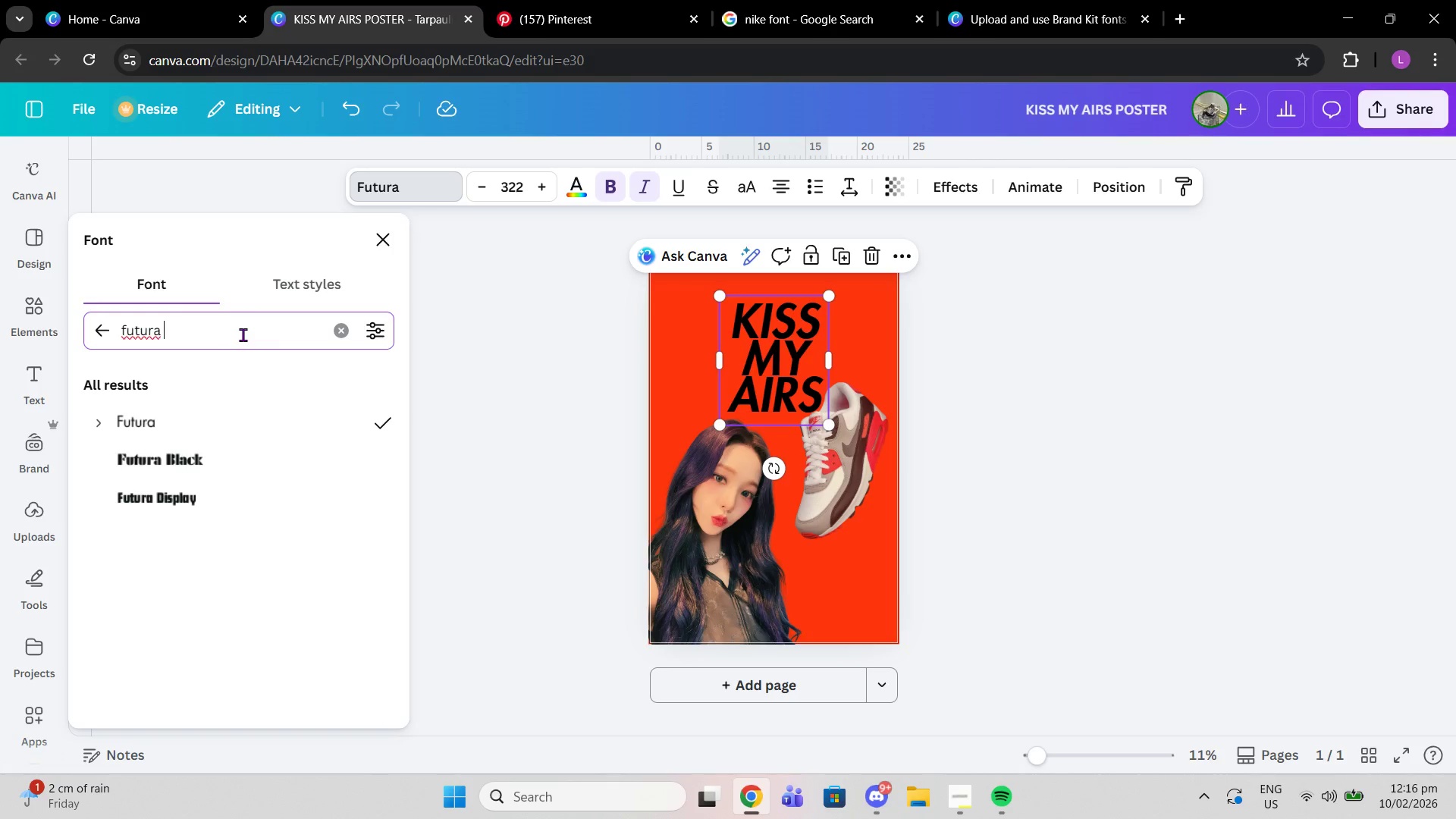 
key(Space)
 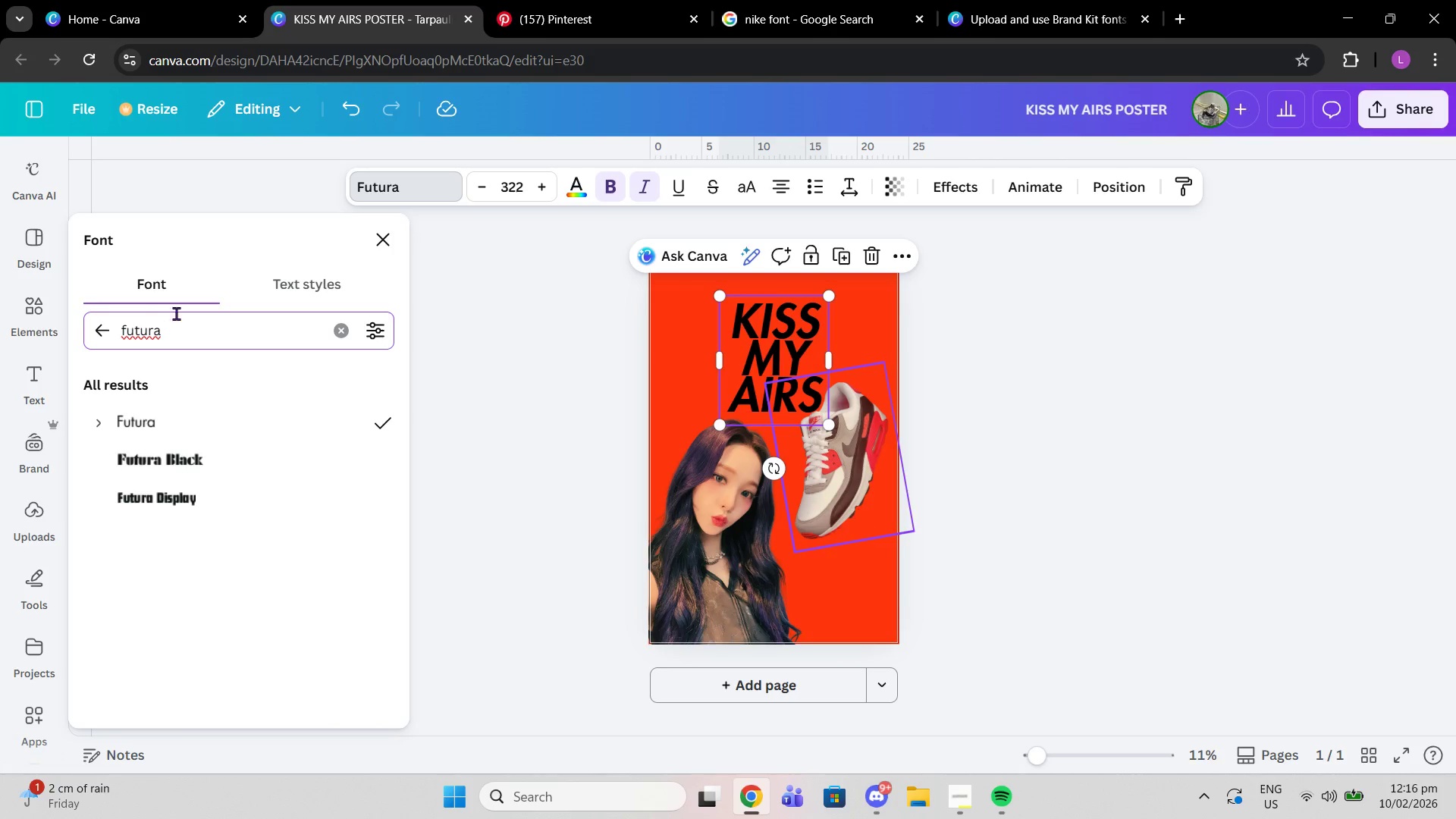 
left_click_drag(start_coordinate=[178, 339], to_coordinate=[55, 315])
 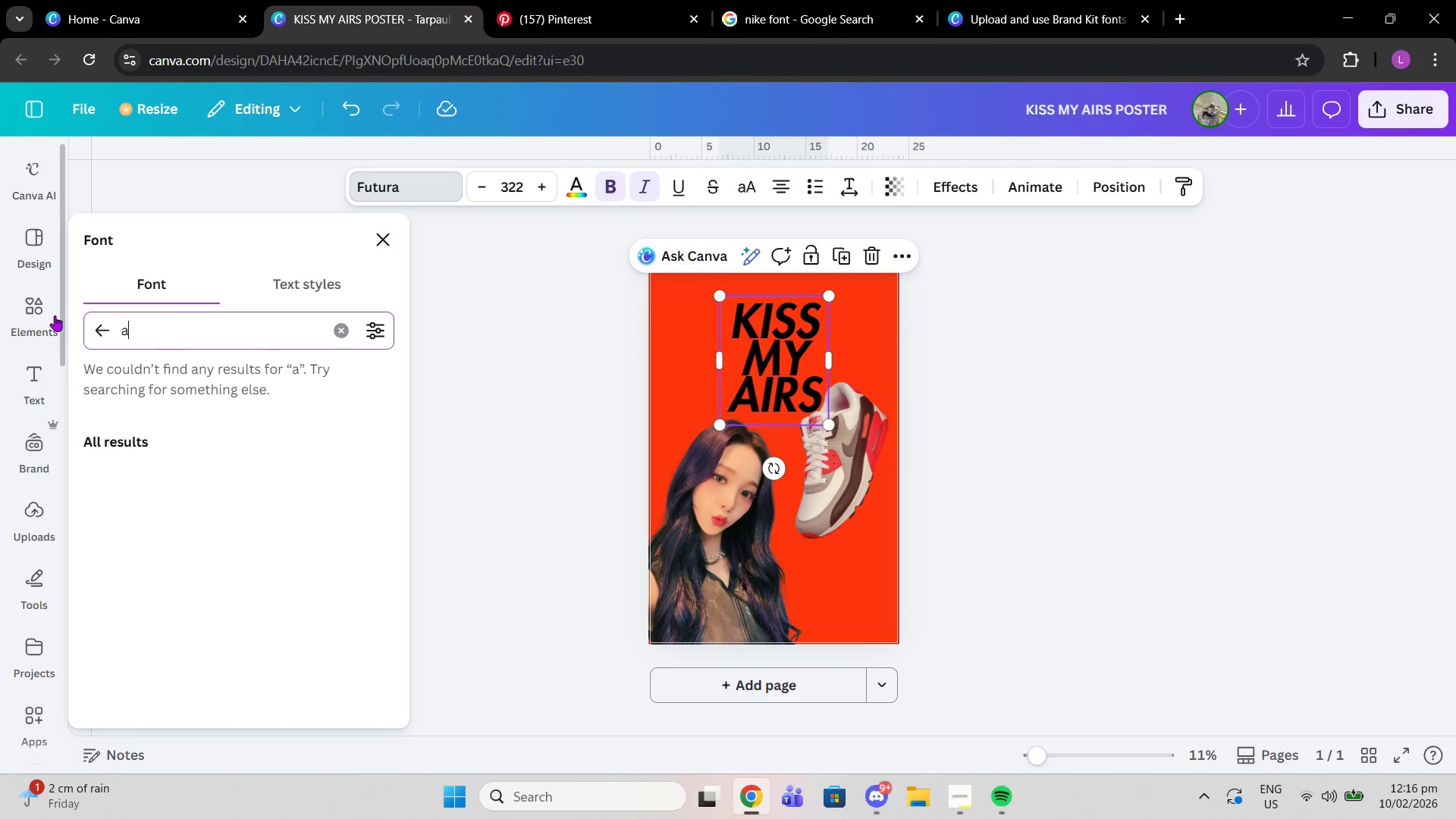 
type(anton)
 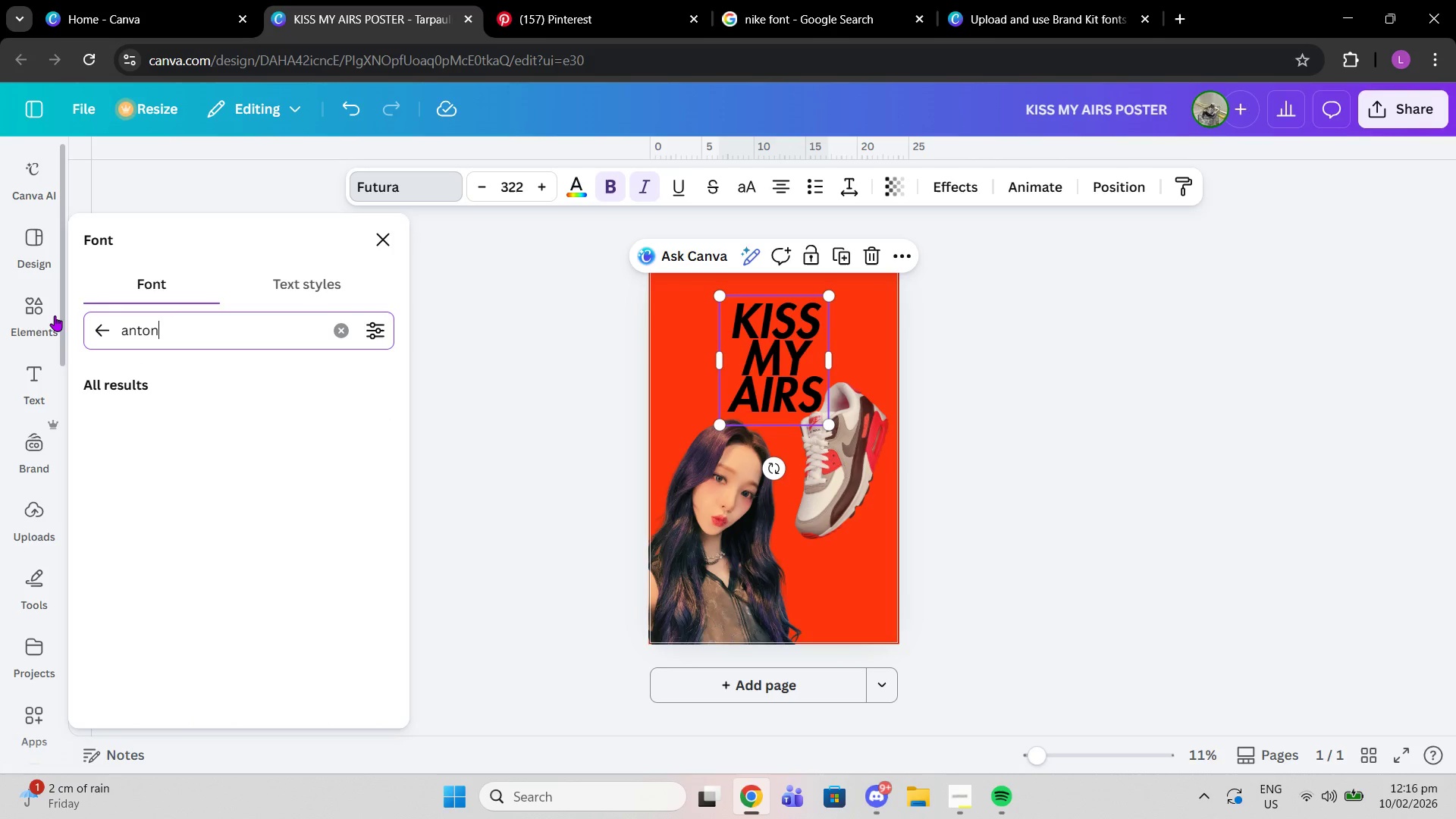 
key(Enter)
 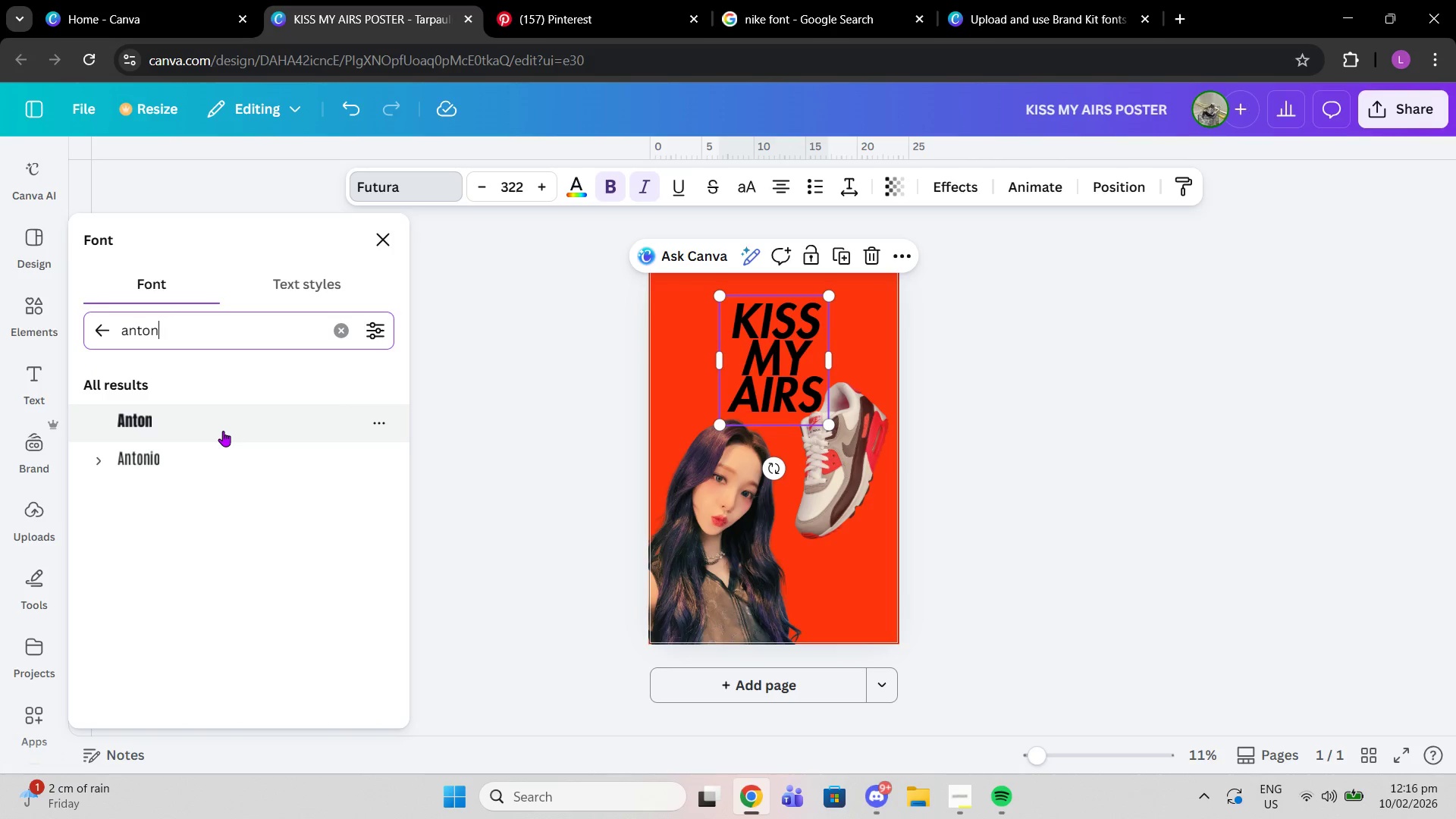 
left_click([223, 431])
 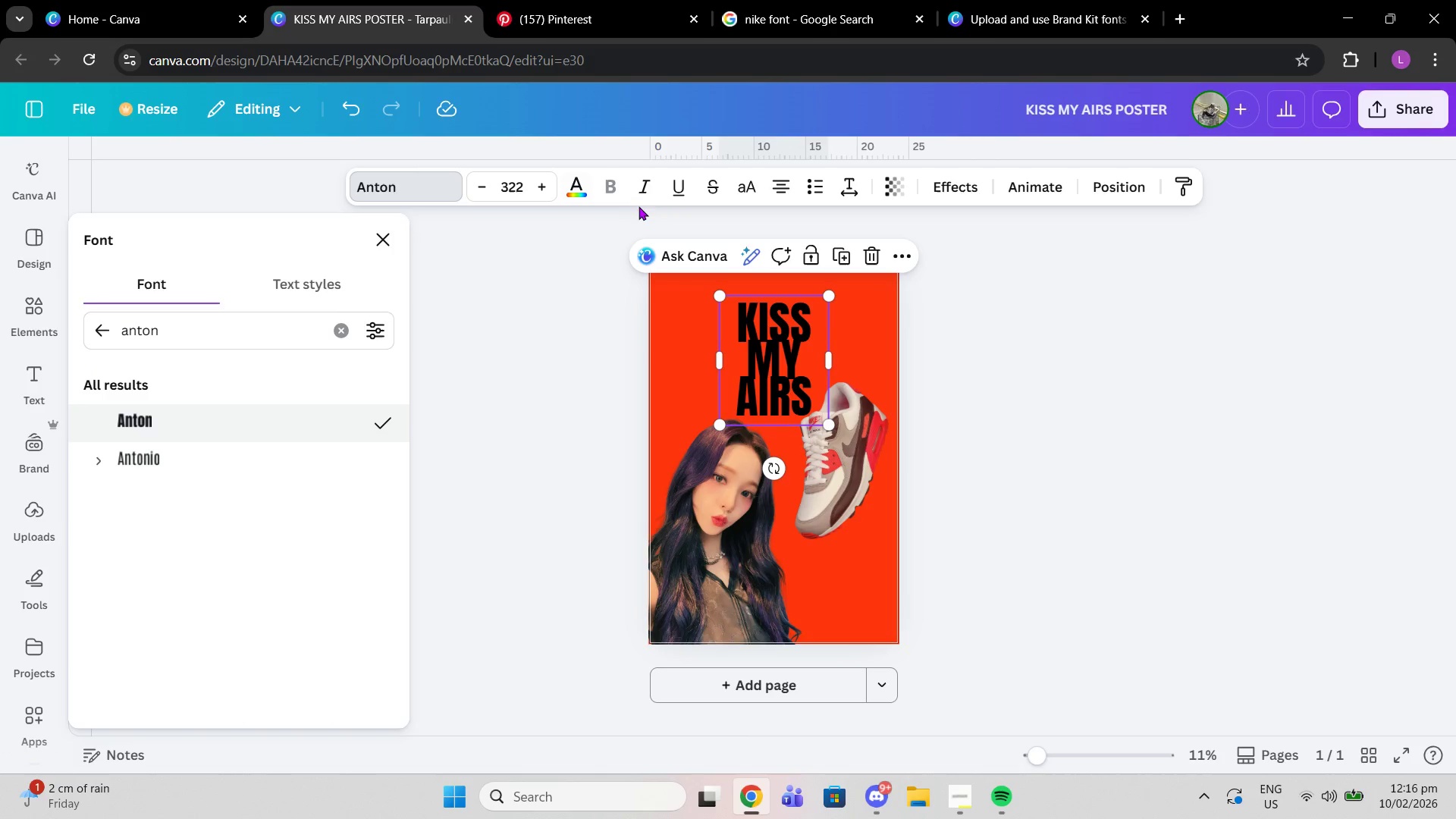 
left_click([640, 190])
 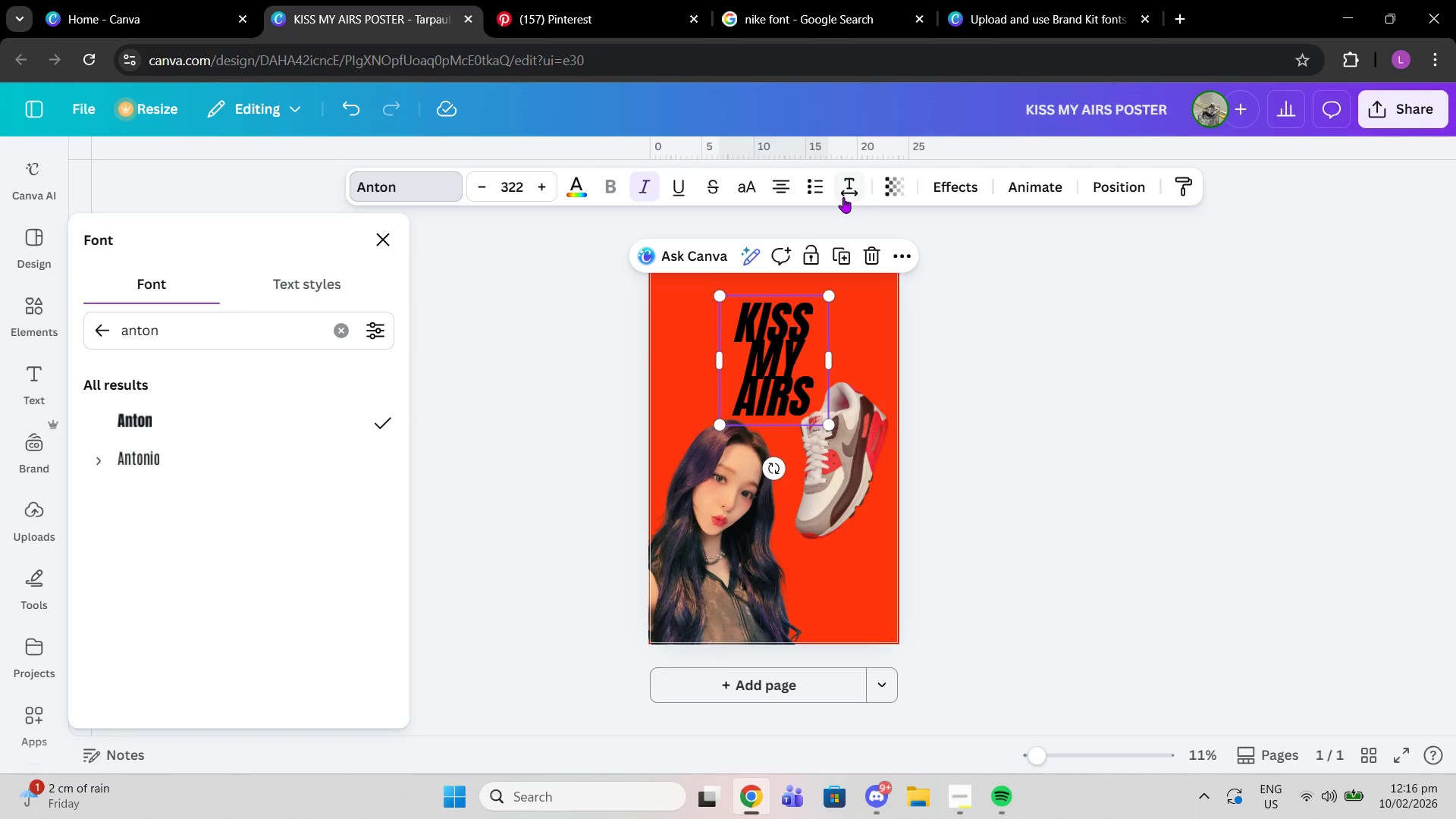 
left_click([843, 197])
 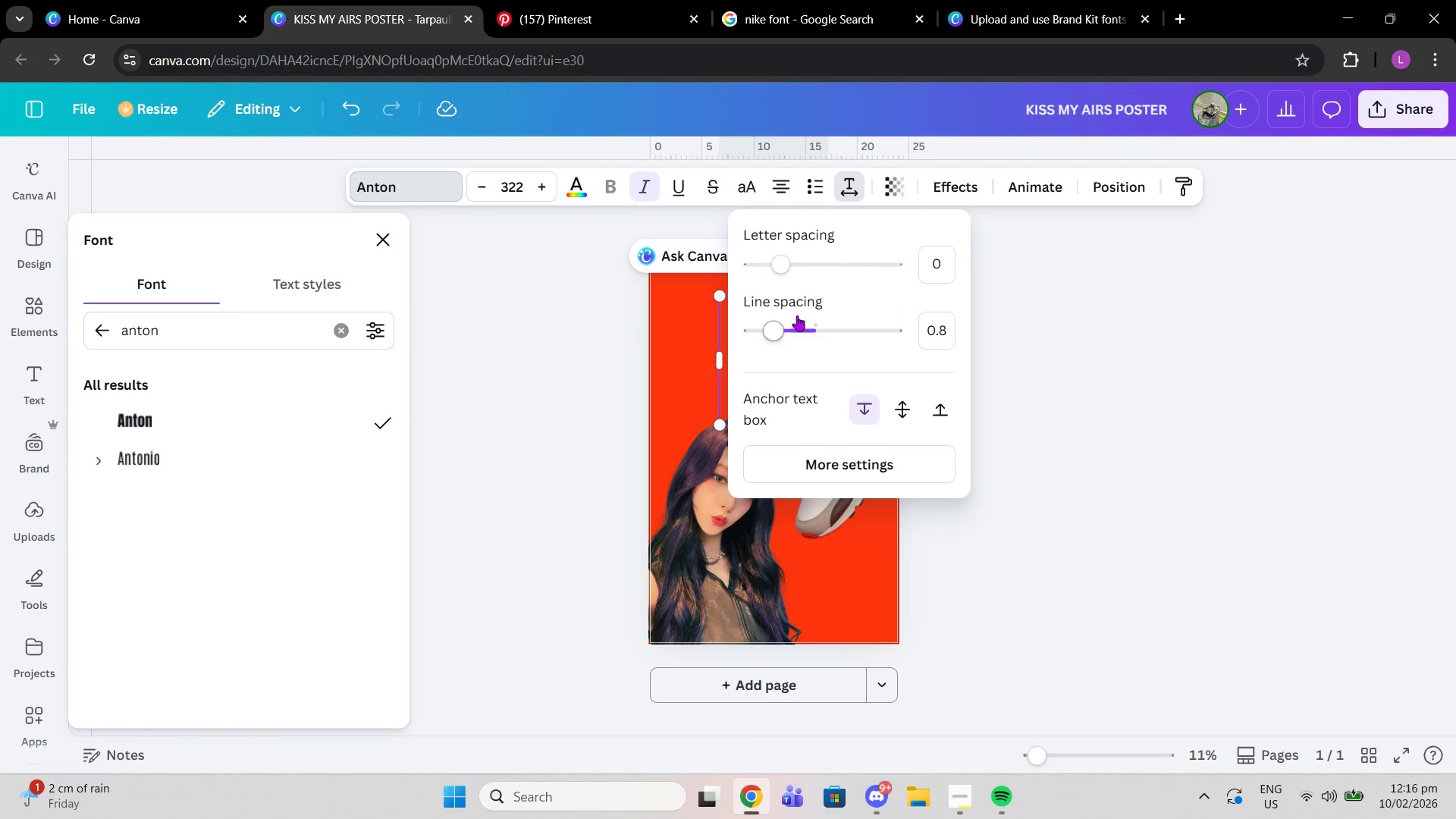 
left_click_drag(start_coordinate=[797, 315], to_coordinate=[790, 317])
 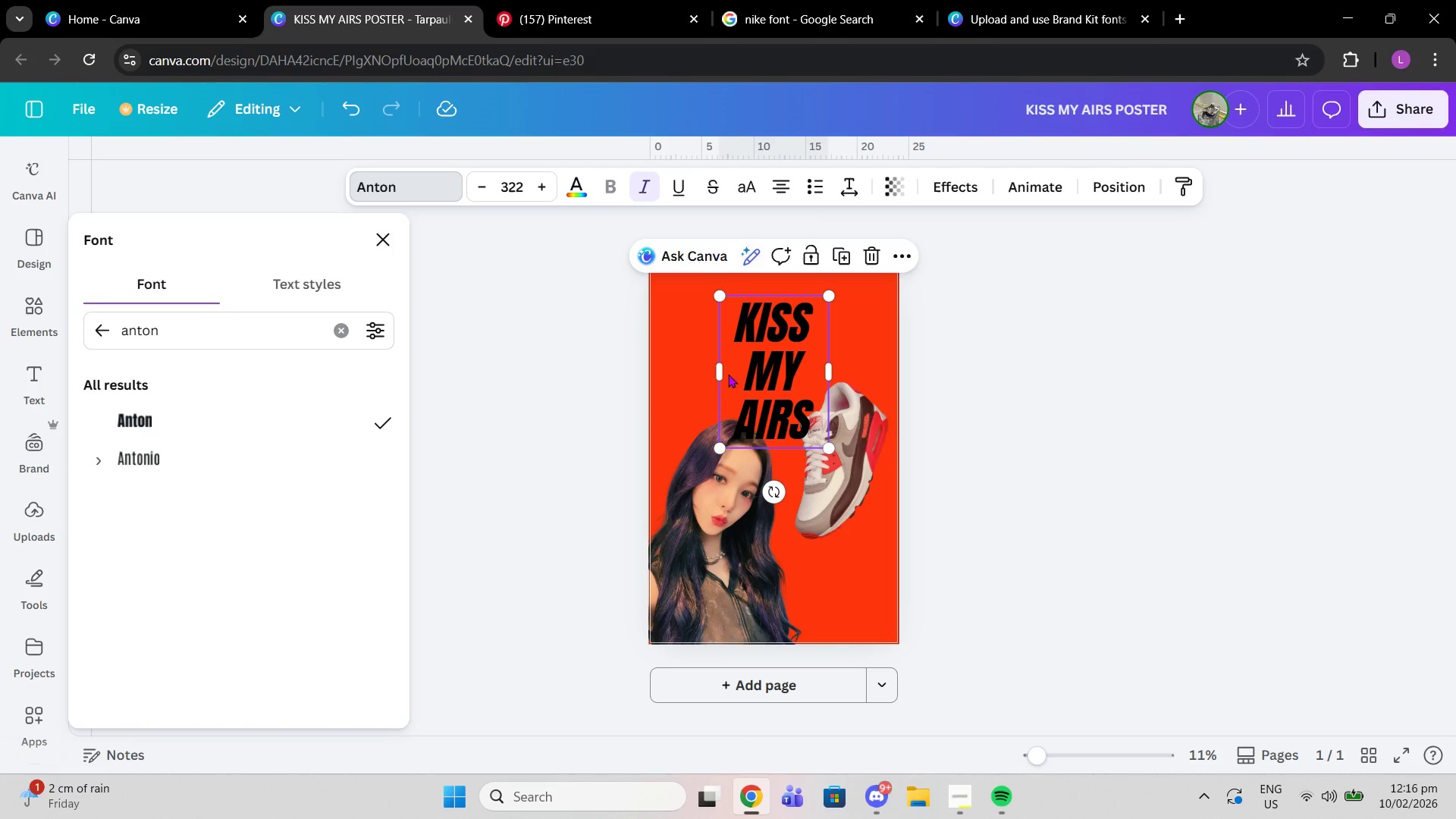 
left_click([733, 393])
 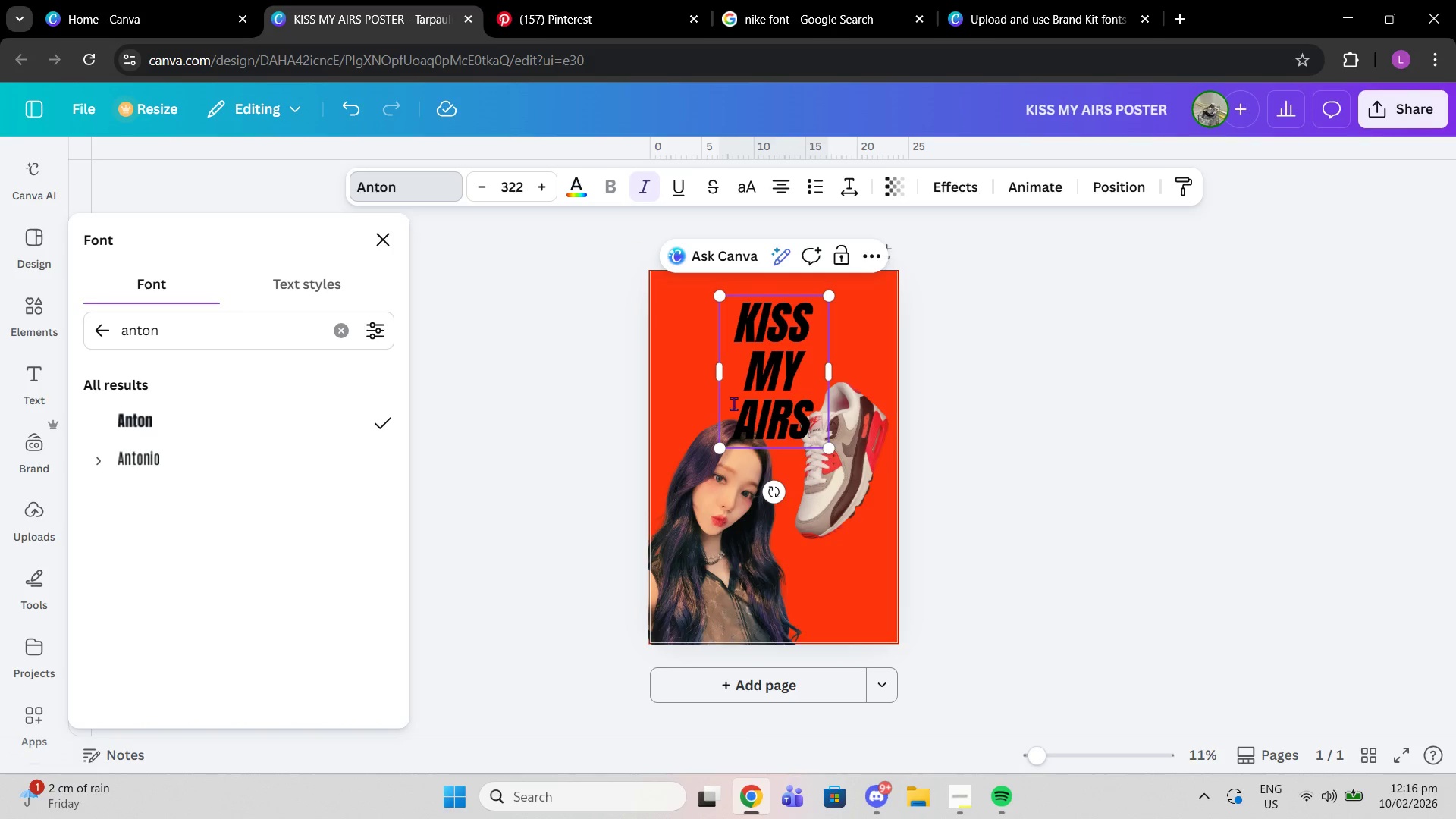 
key(Backspace)
 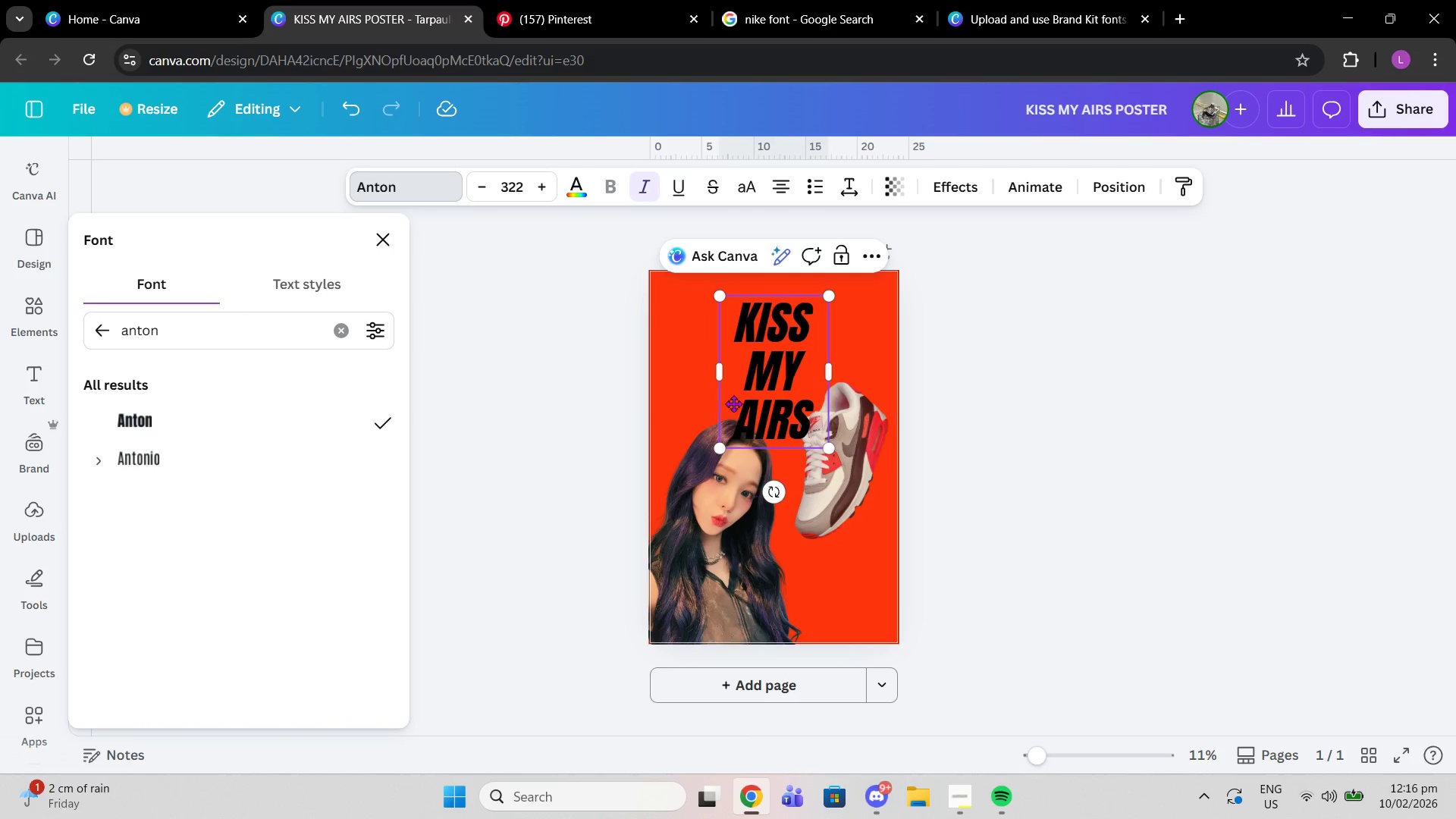 
key(Backspace)
 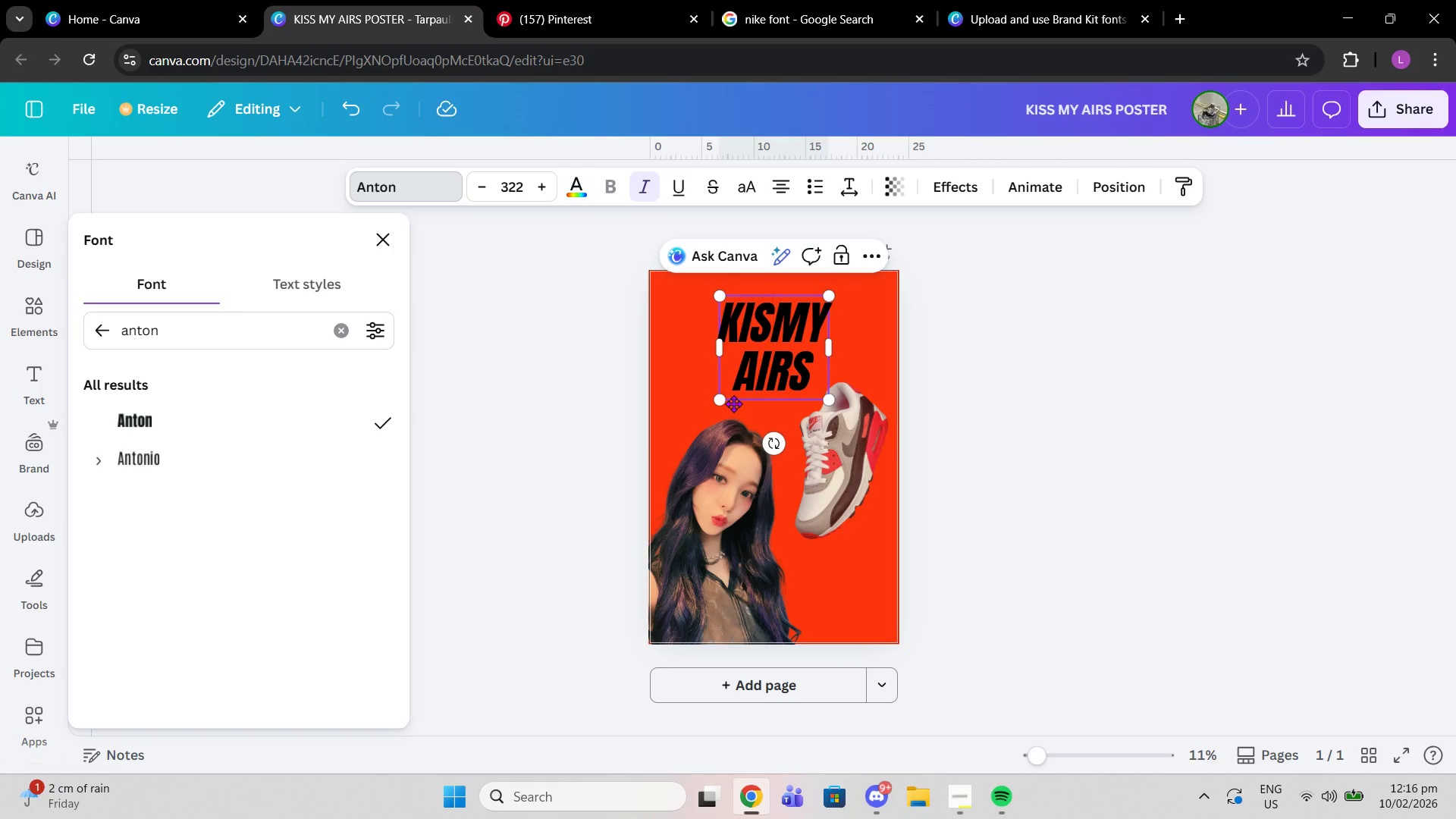 
key(S)
 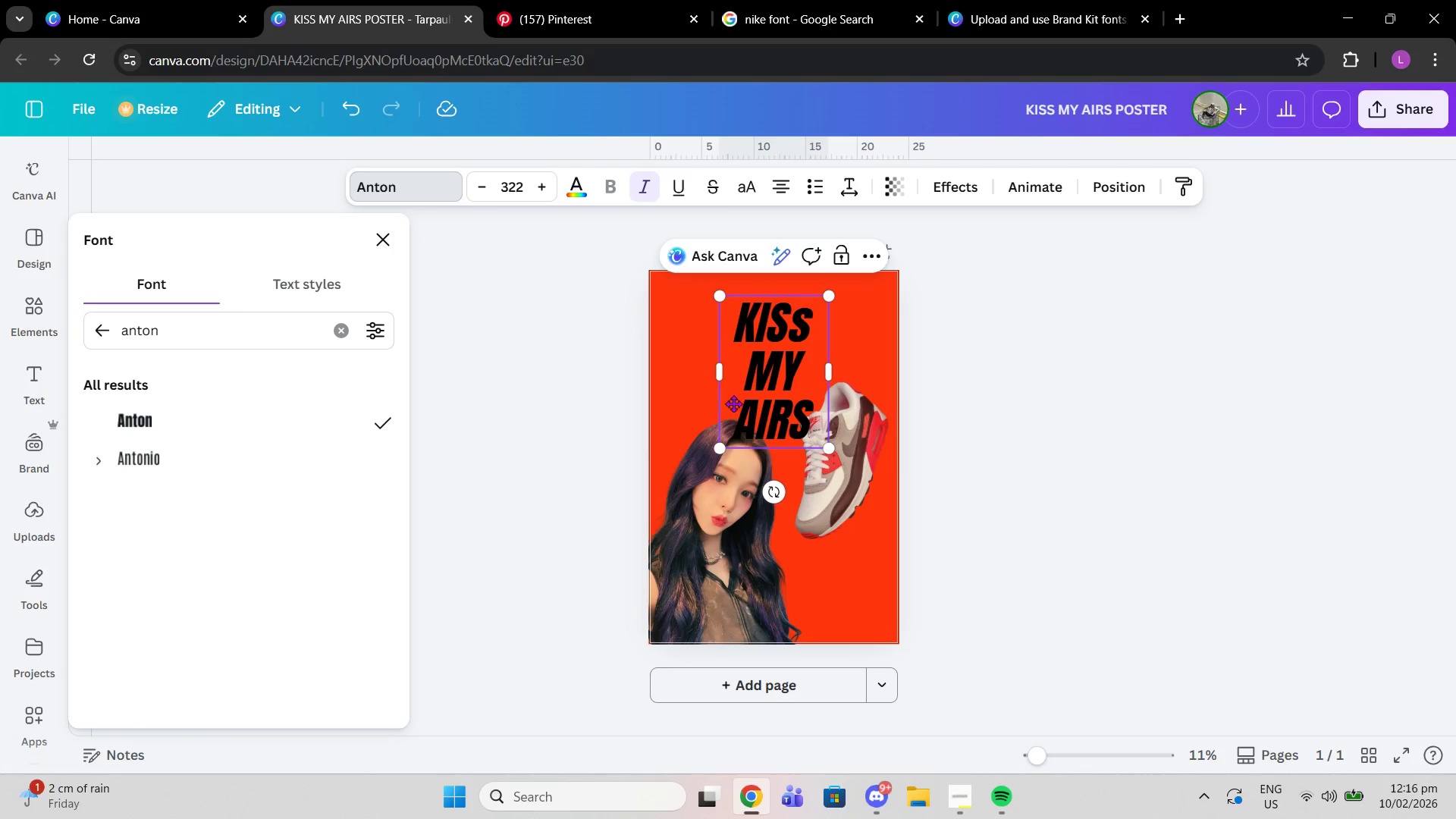 
key(Backspace)
 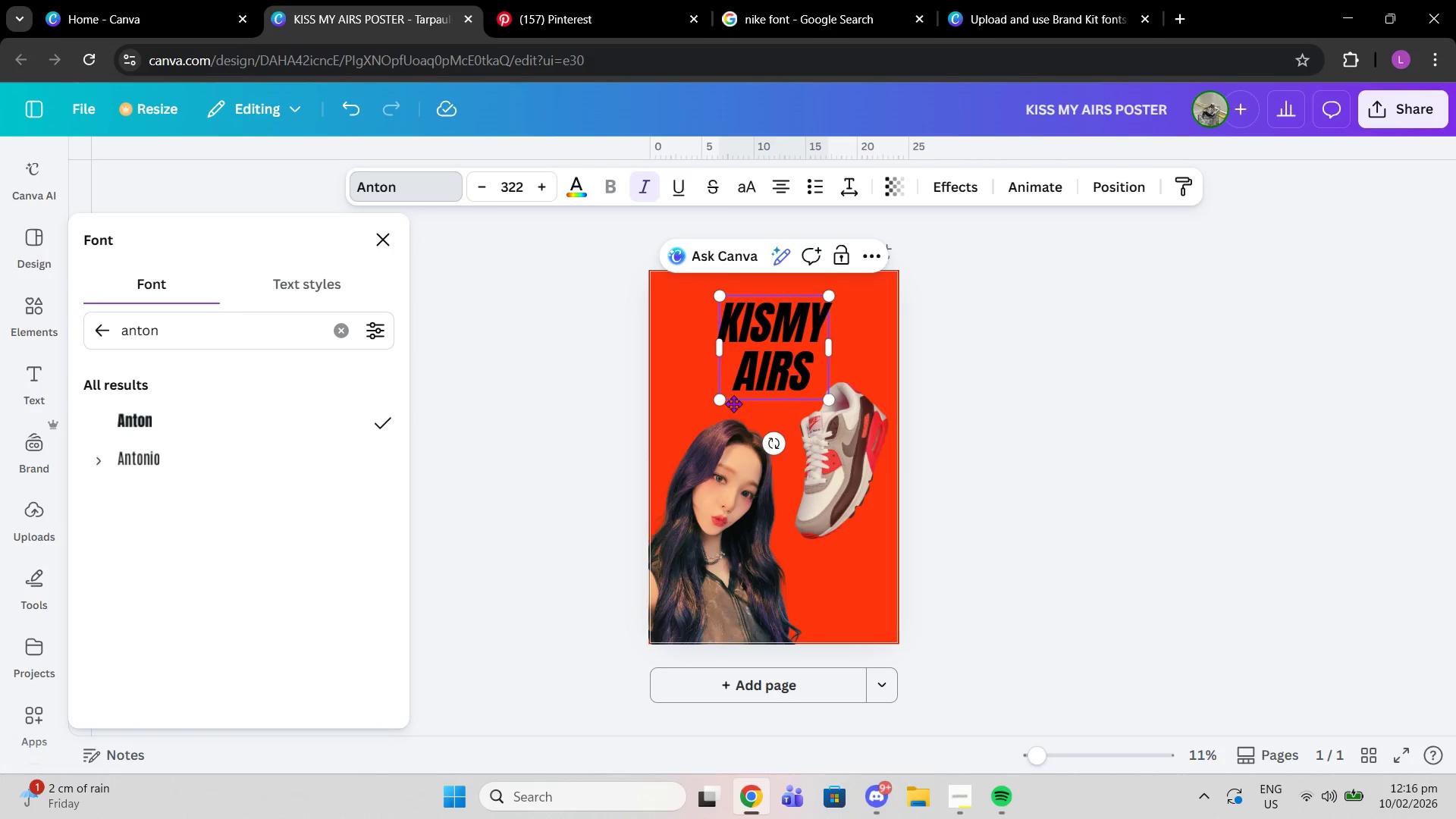 
key(Shift+S)
 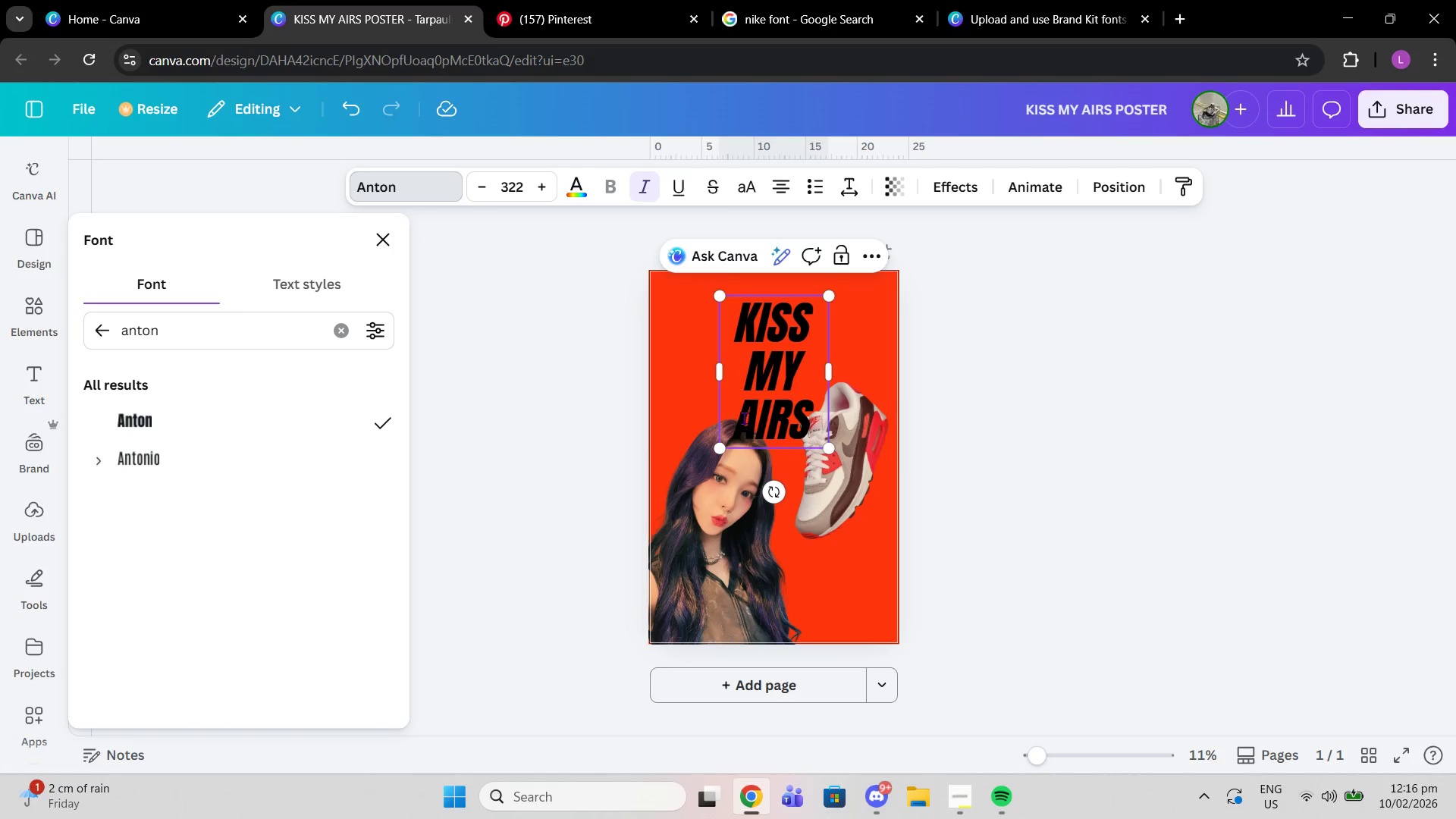 
left_click([744, 418])
 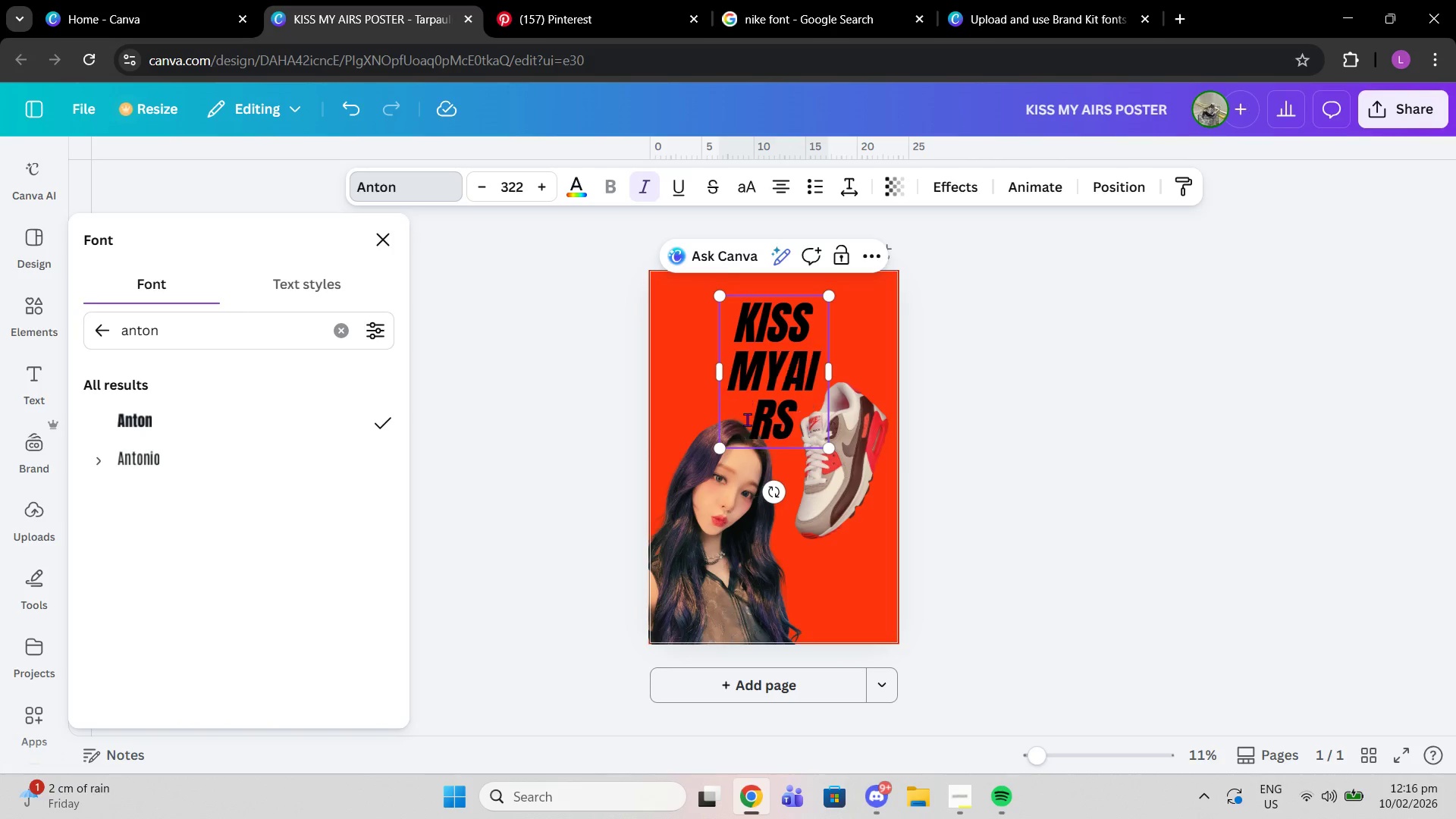 
key(Backspace)
 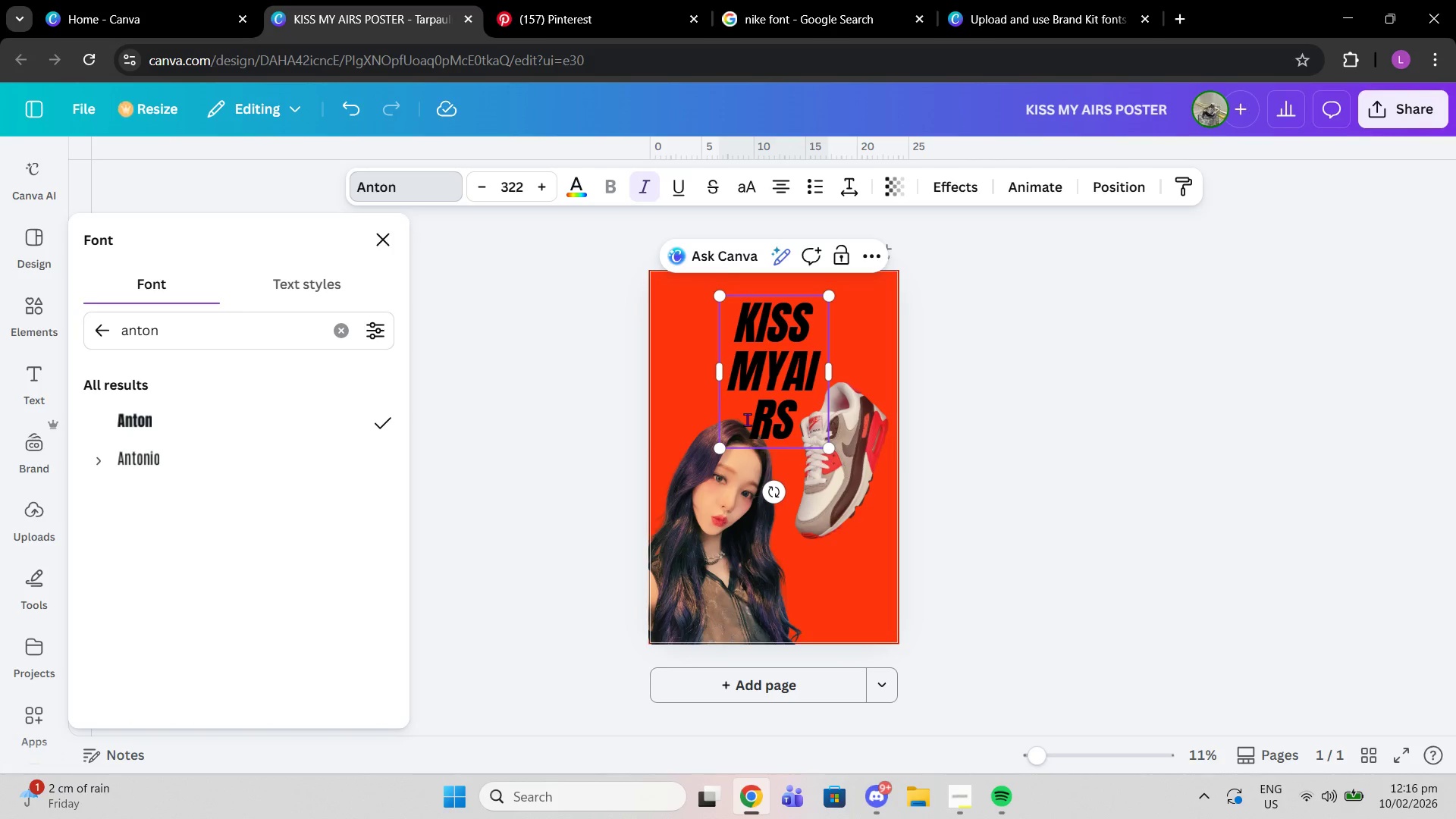 
key(Enter)
 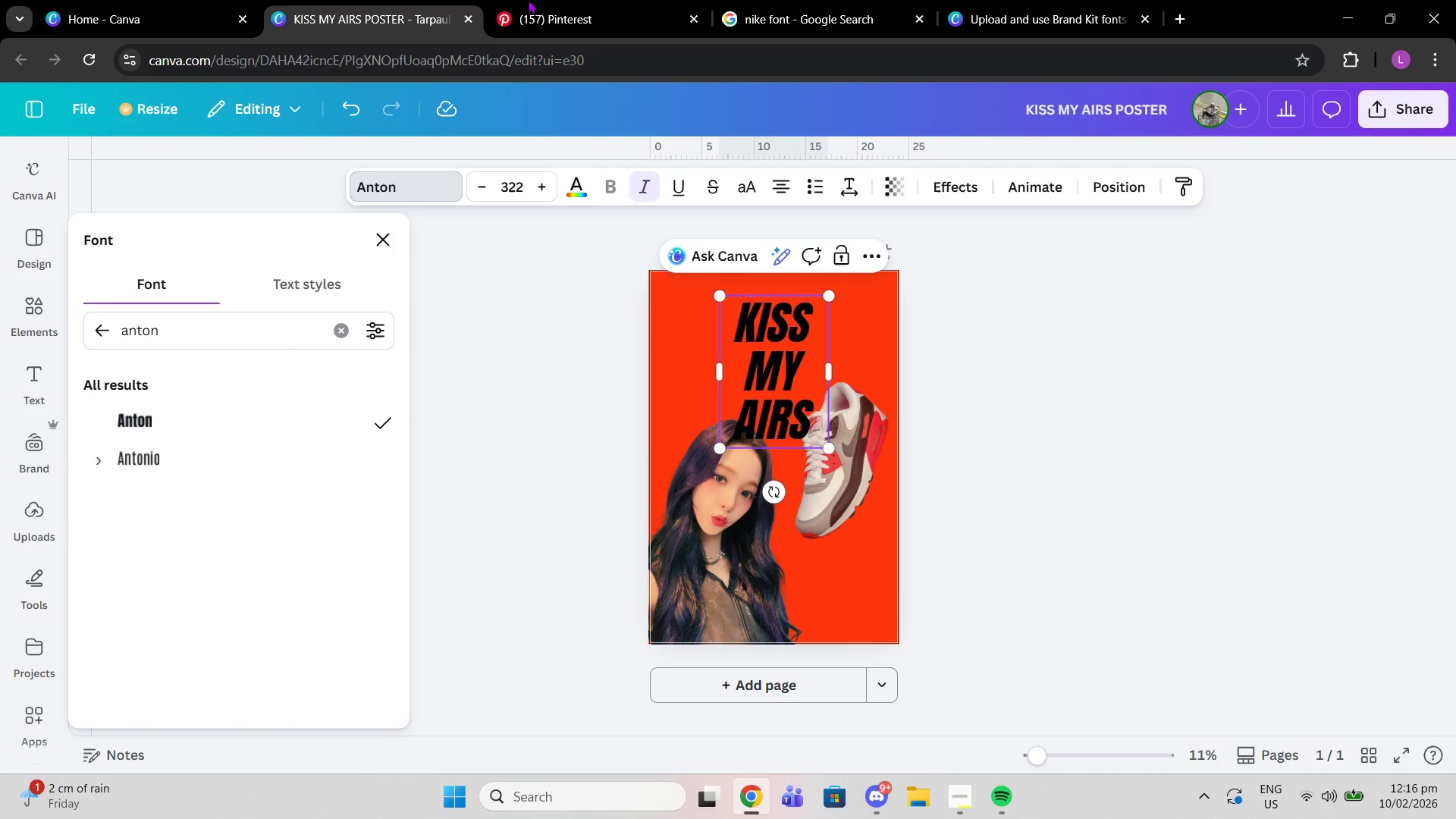 
left_click([906, 0])
 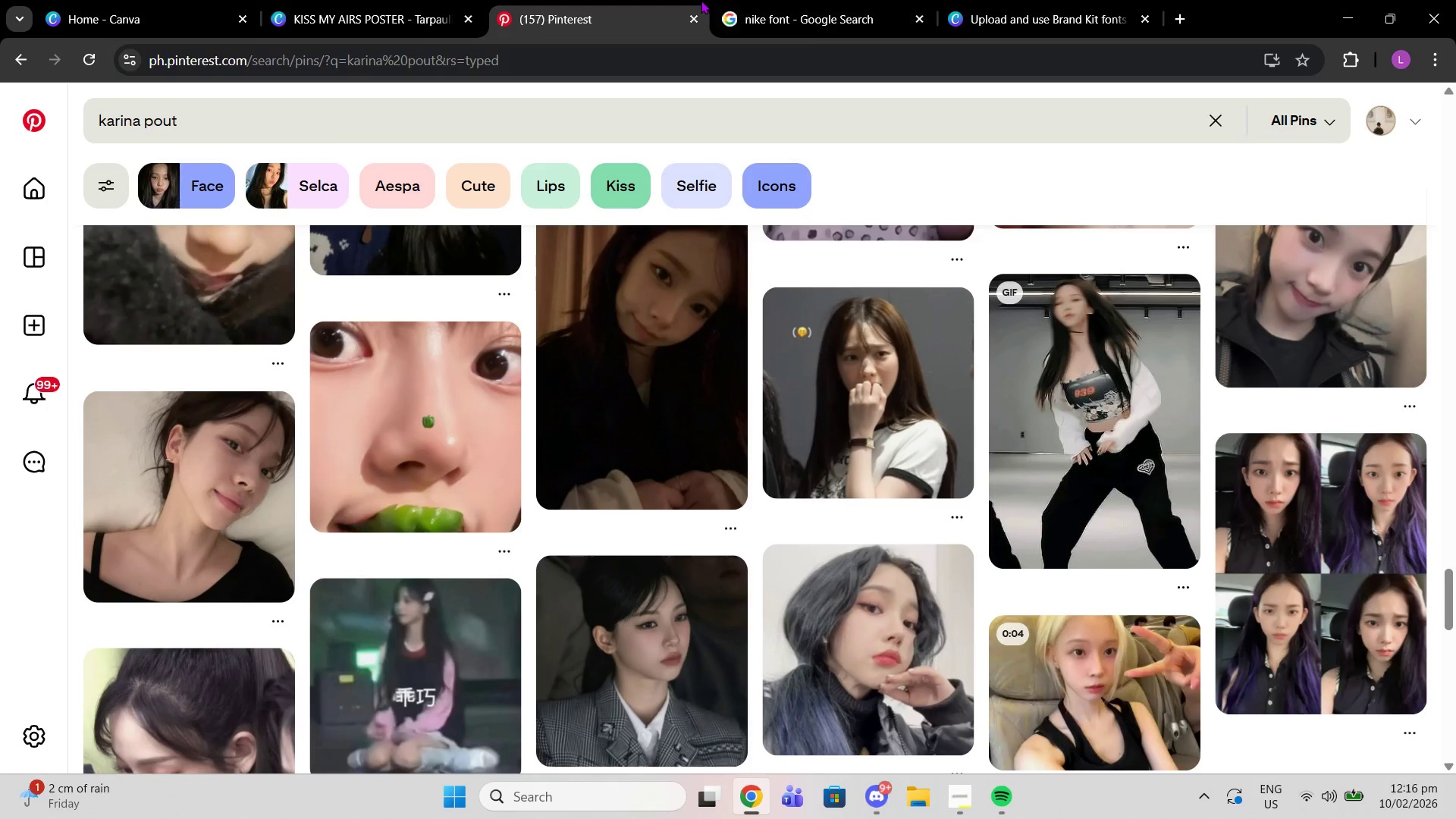 
left_click([701, 0])
 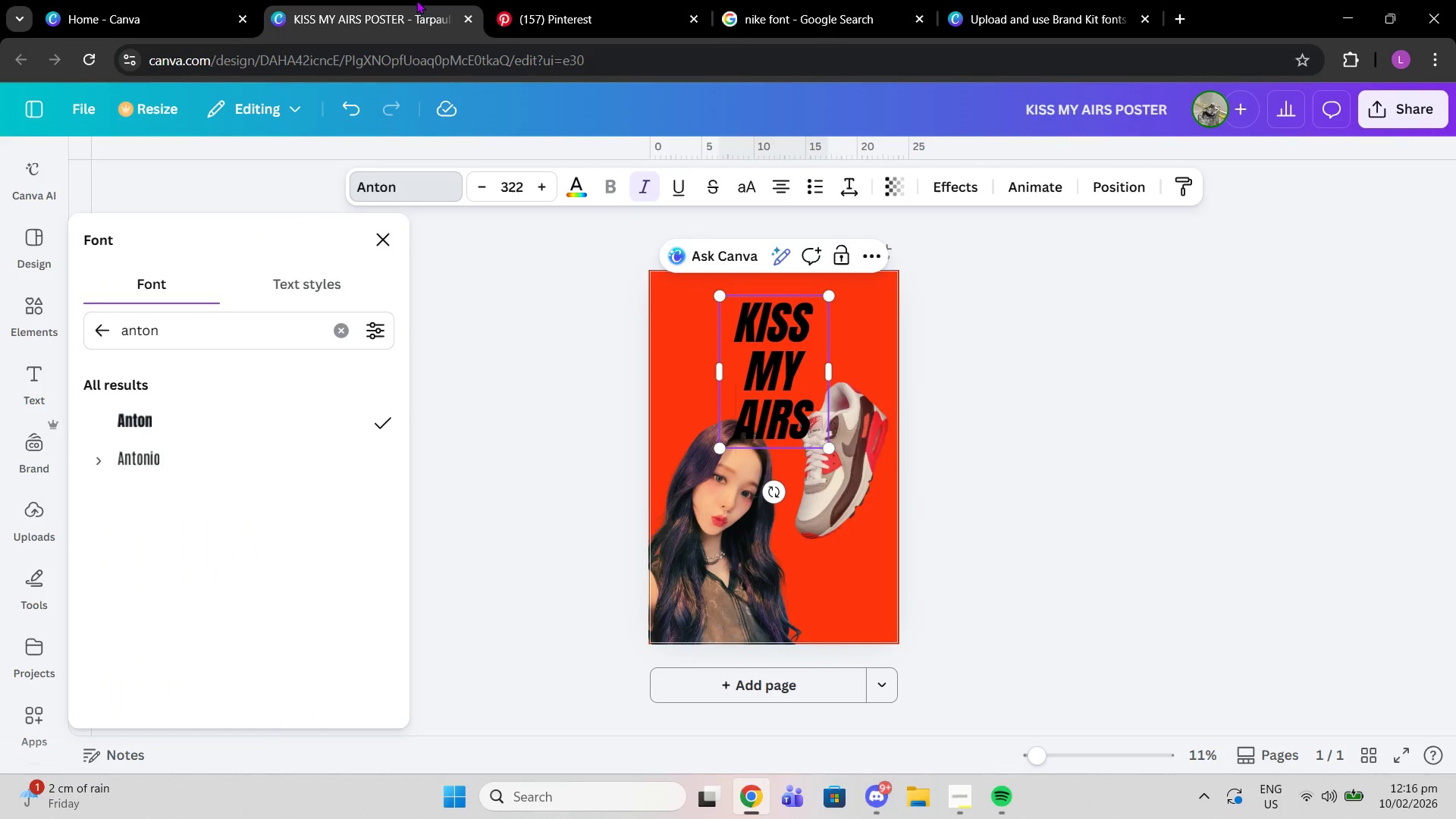 
left_click([416, 0])
 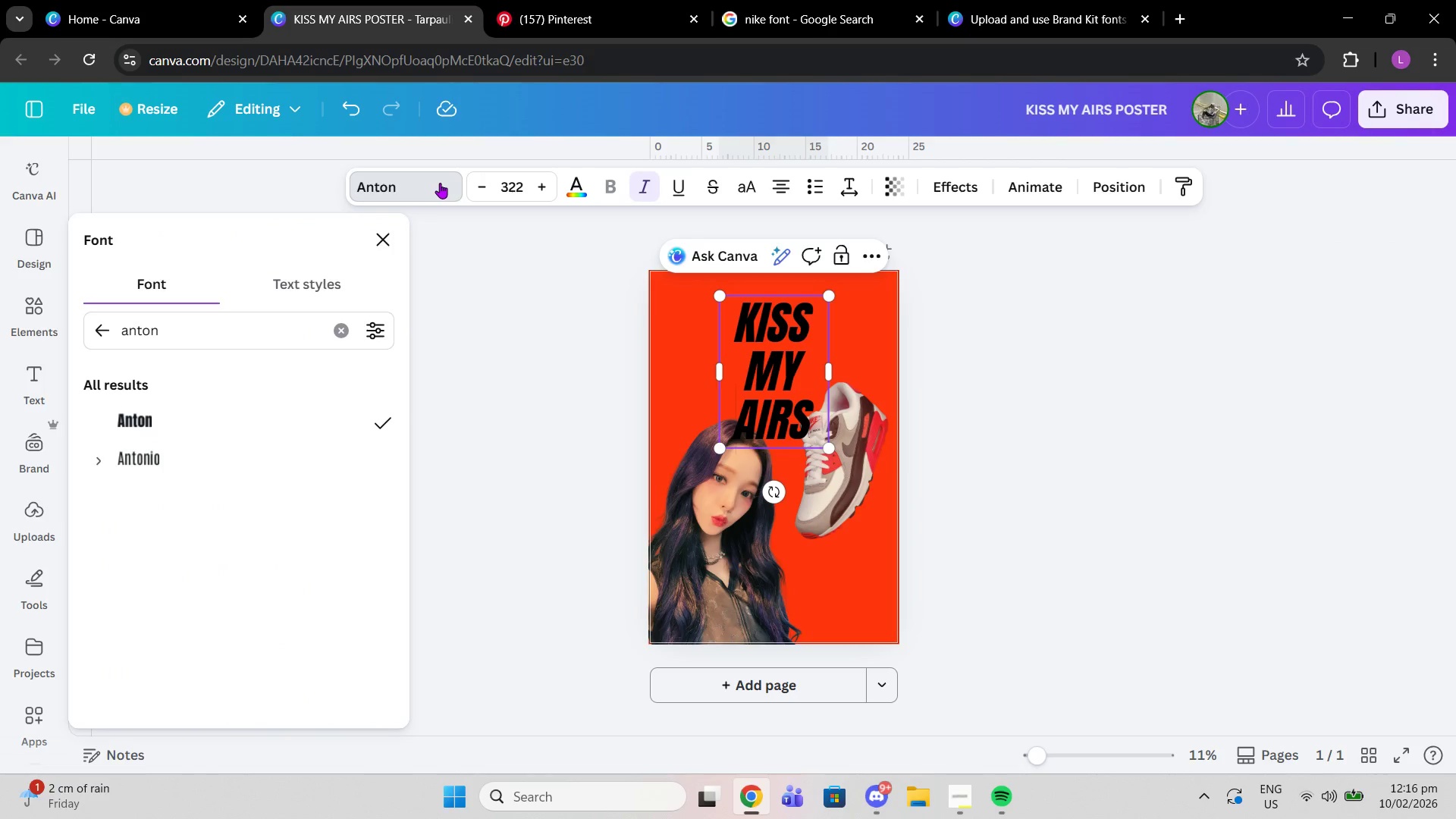 
left_click([440, 183])
 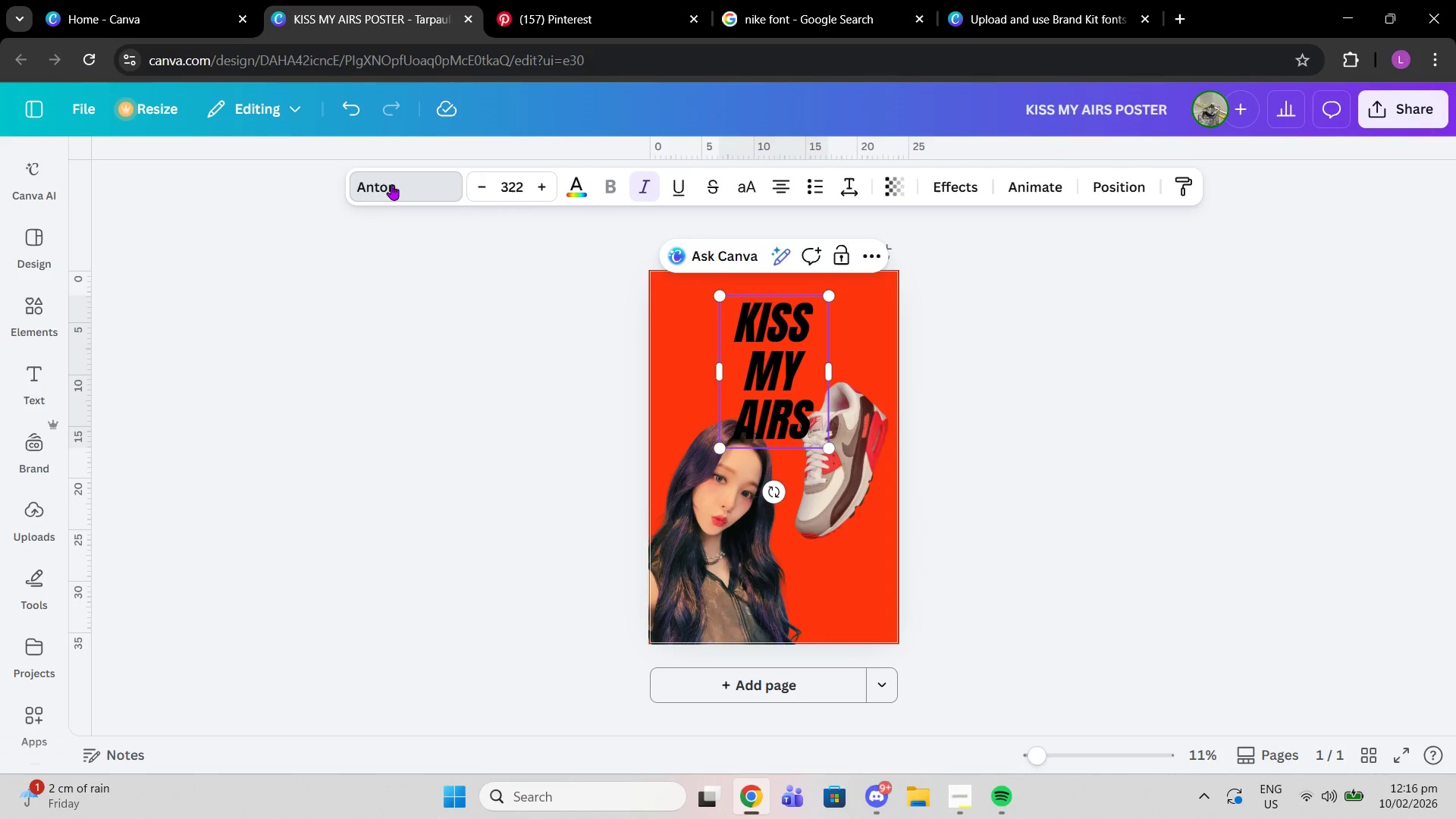 
left_click([391, 184])
 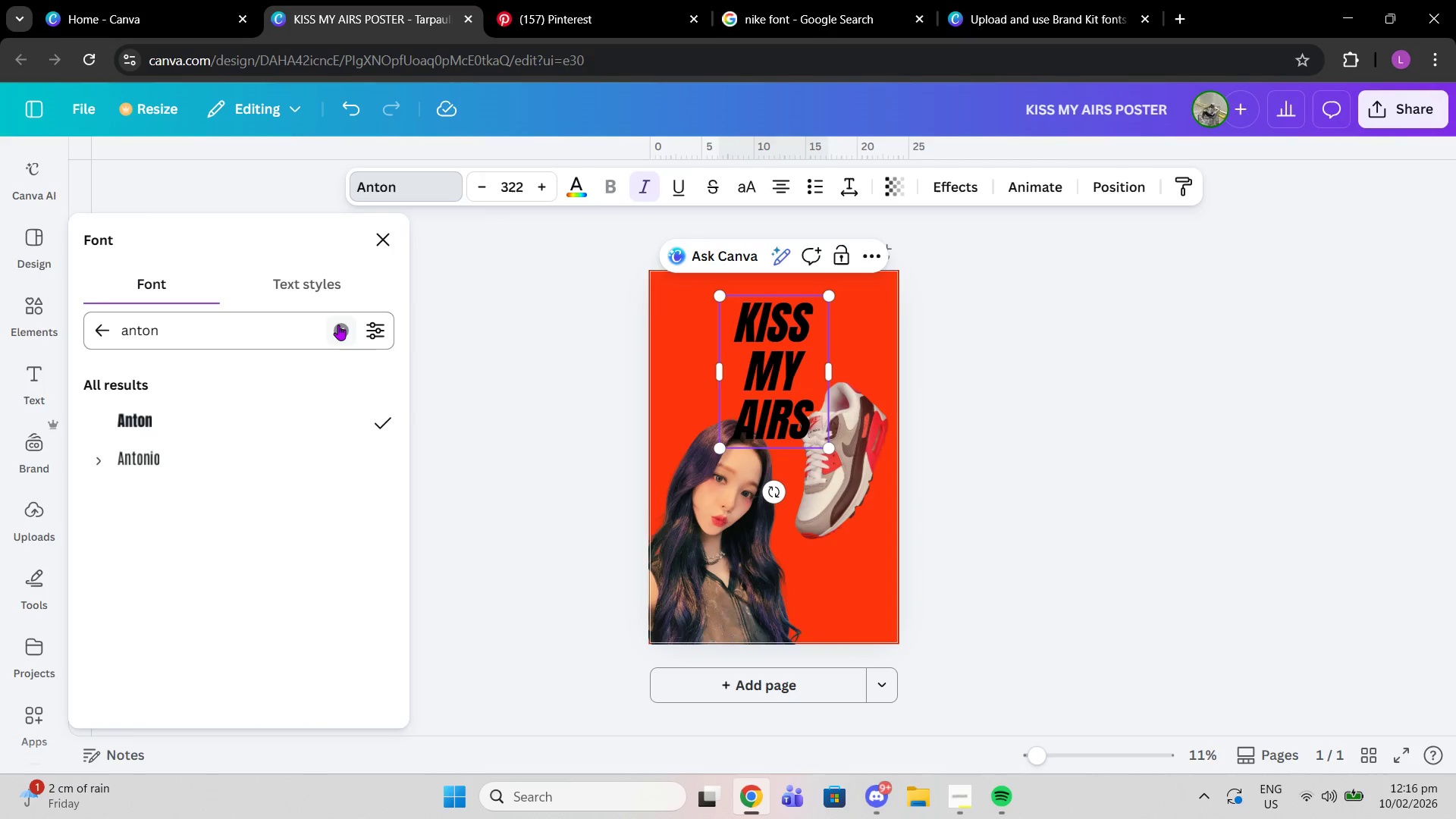 
double_click([338, 325])
 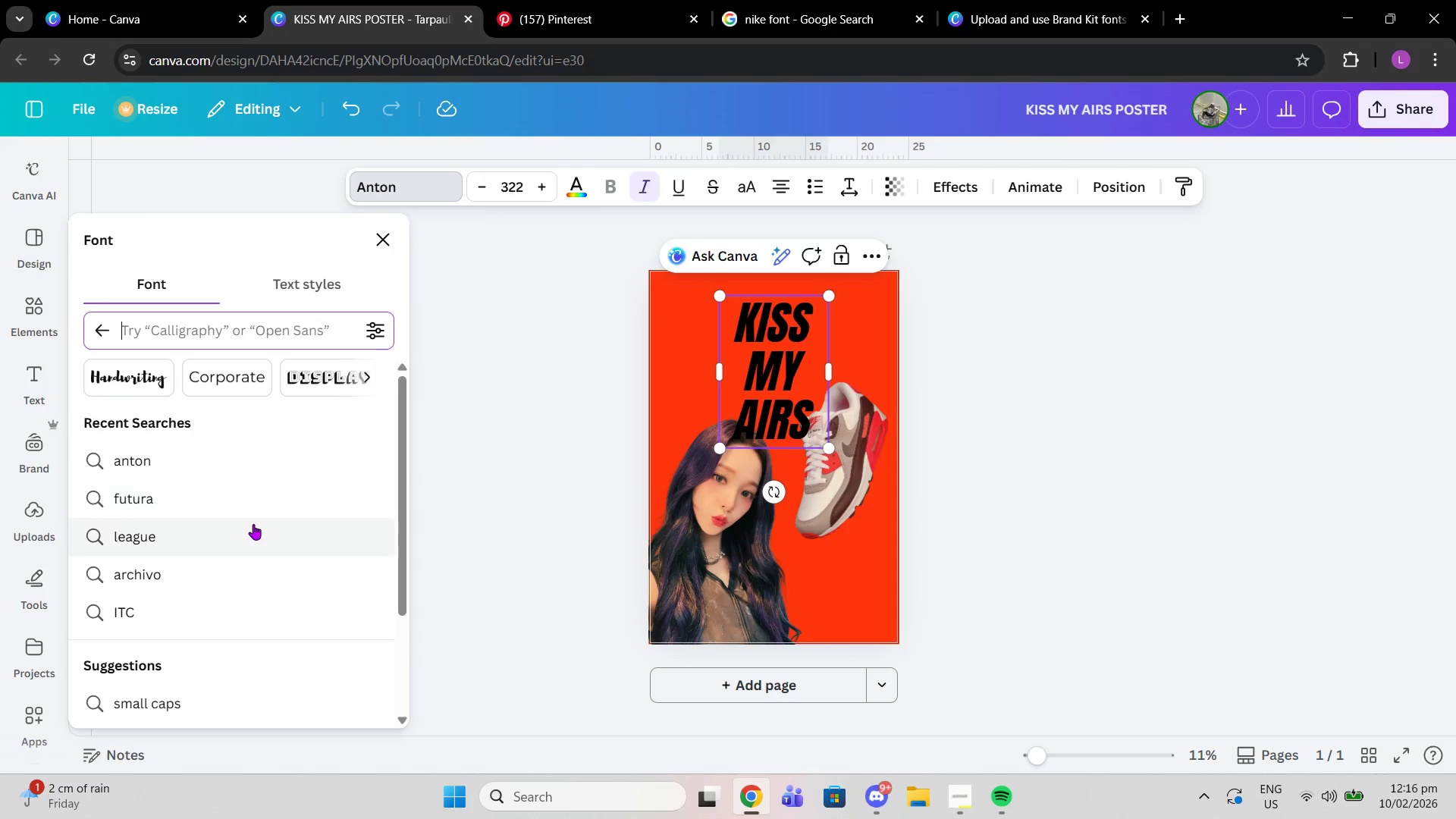 
scroll: coordinate [253, 524], scroll_direction: down, amount: 2.0
 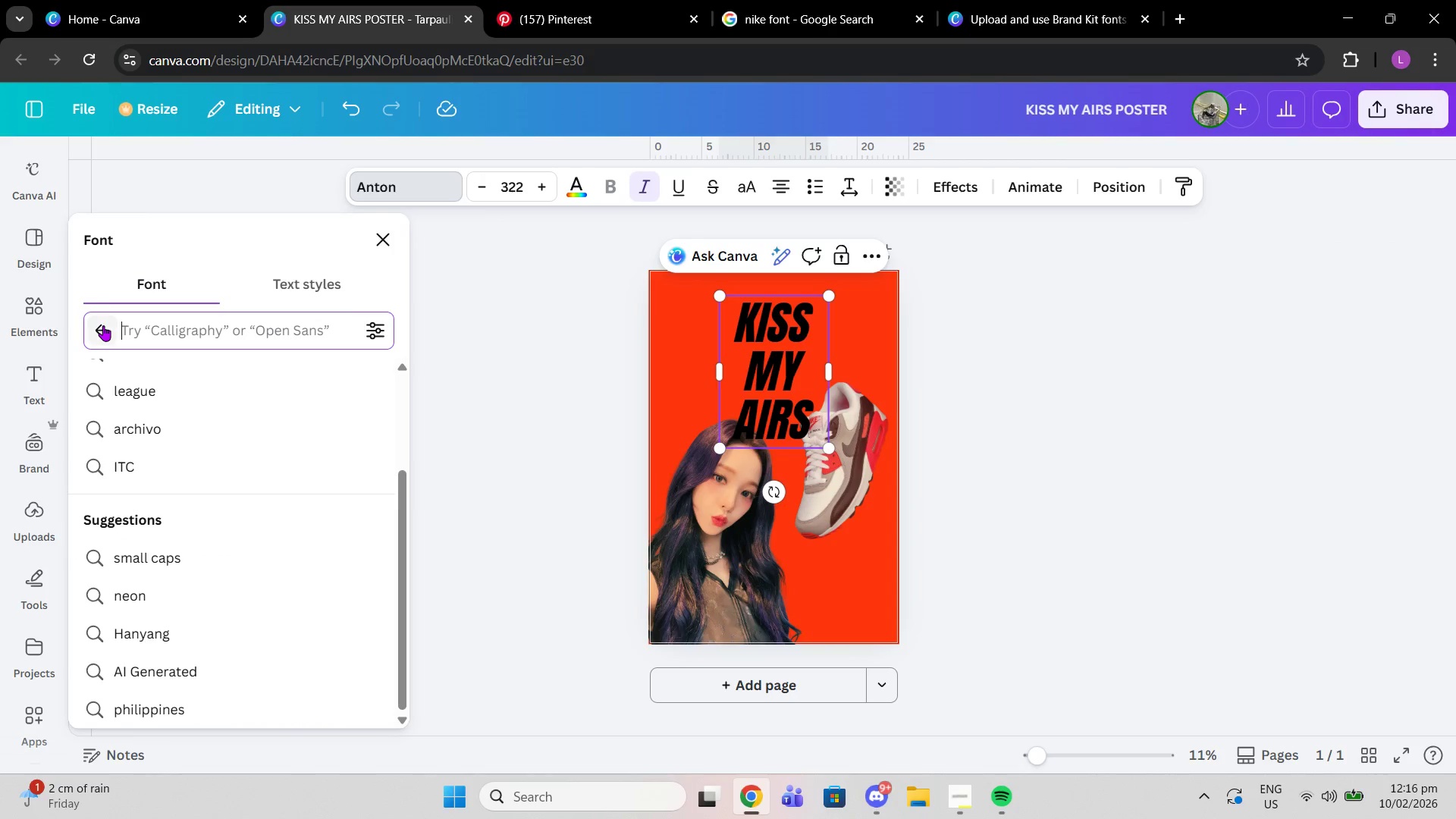 
left_click([103, 325])
 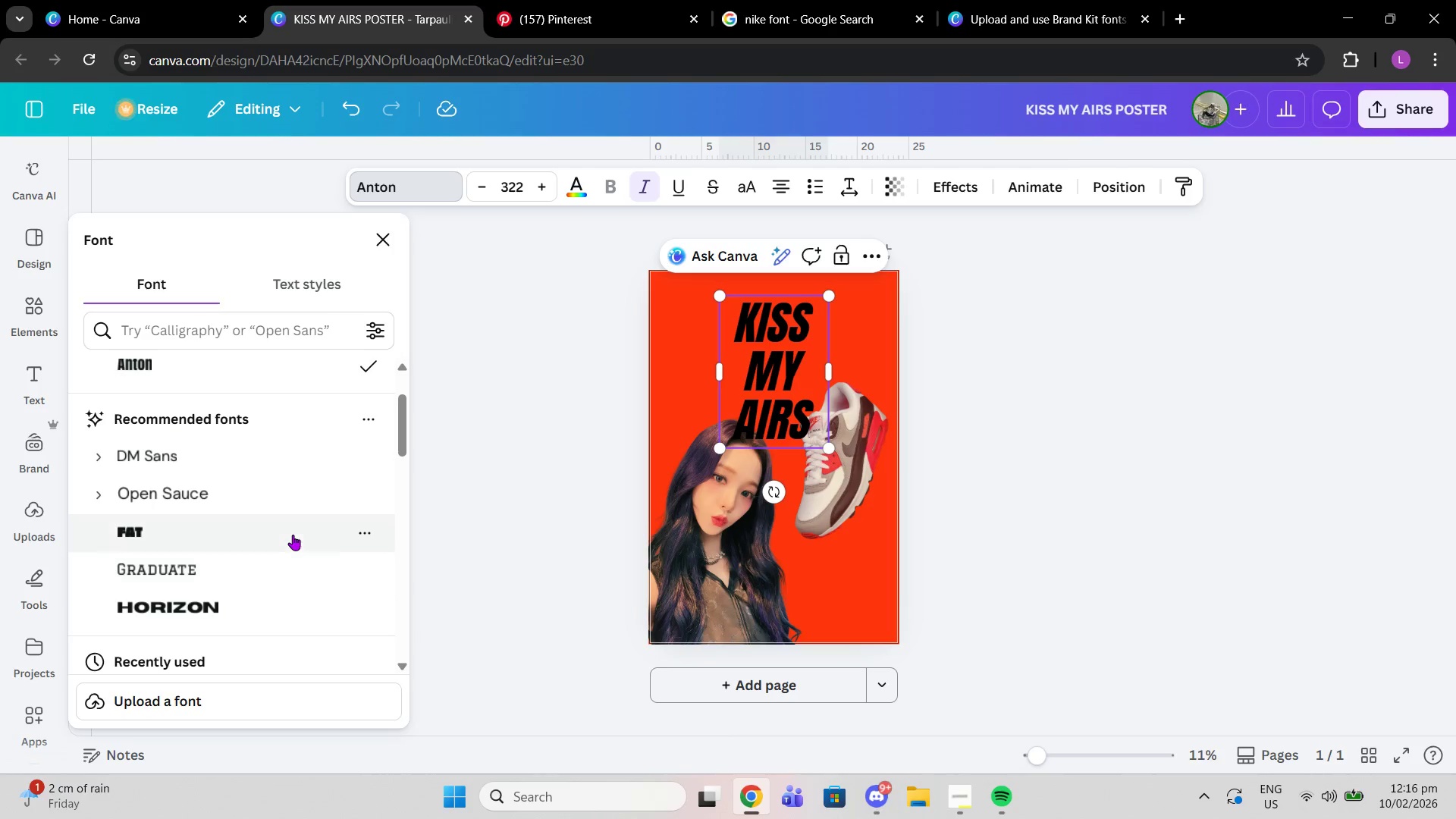 
scroll: coordinate [293, 557], scroll_direction: down, amount: 1.0
 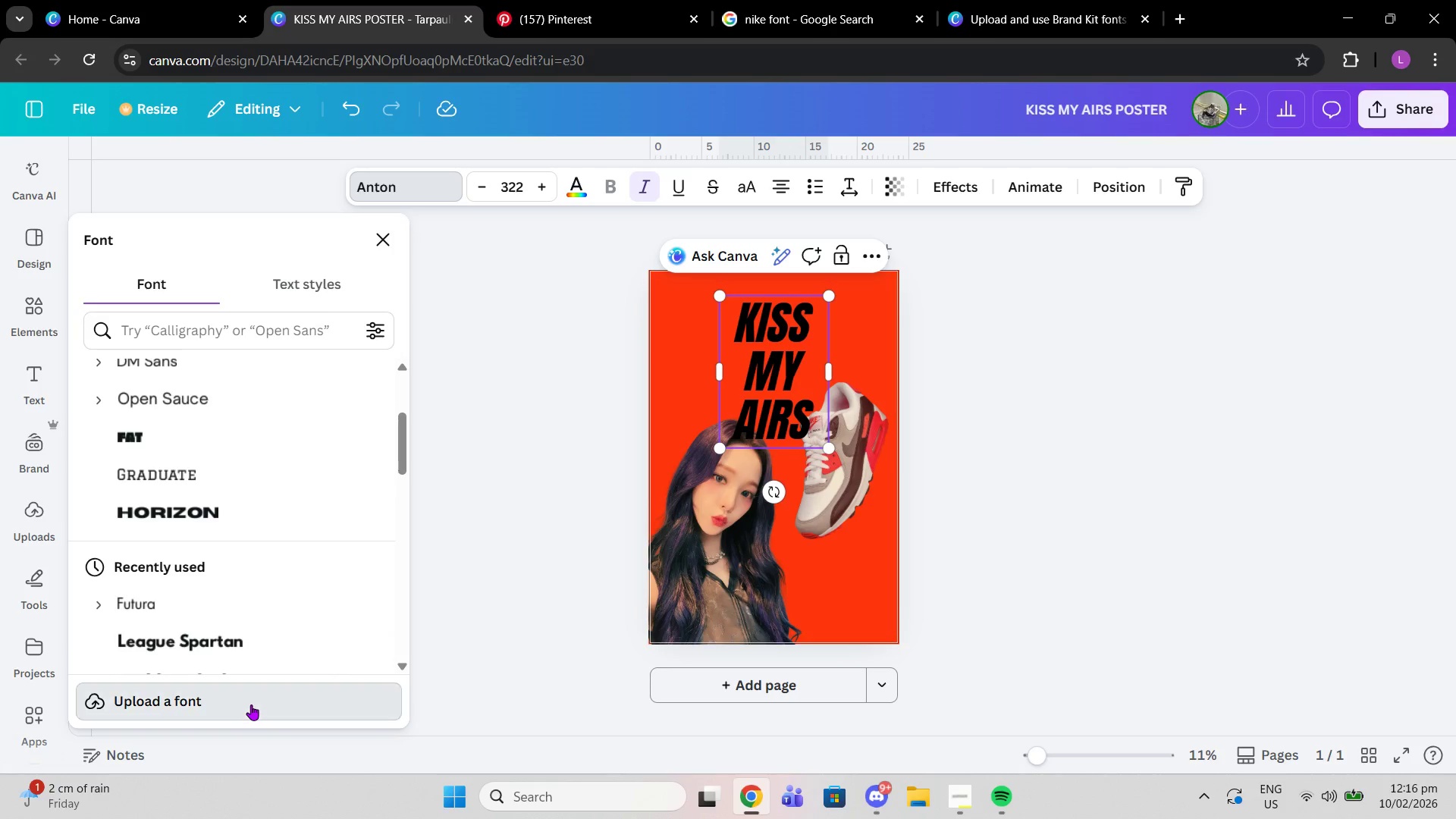 
left_click([251, 704])
 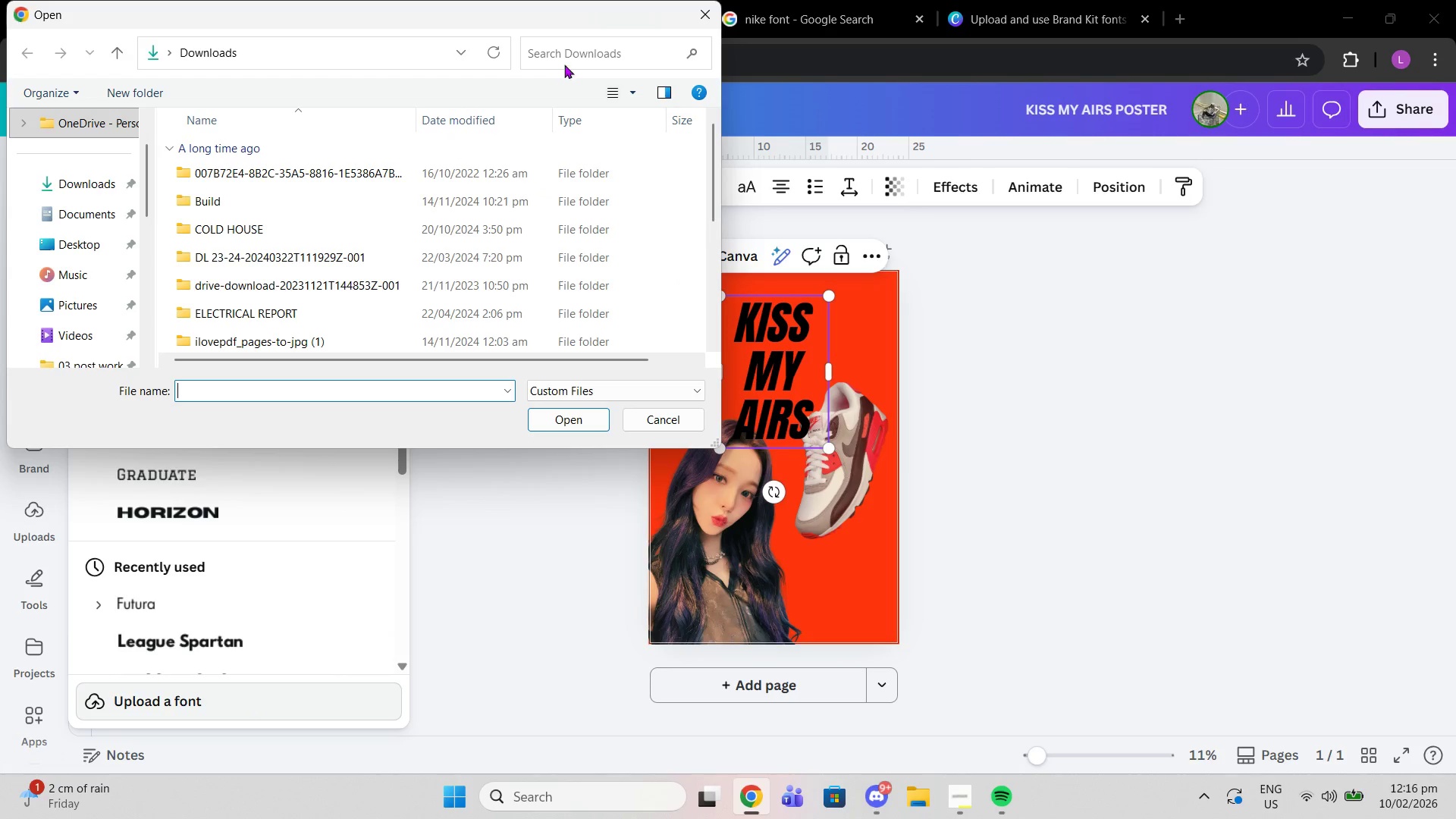 
wait(5.97)
 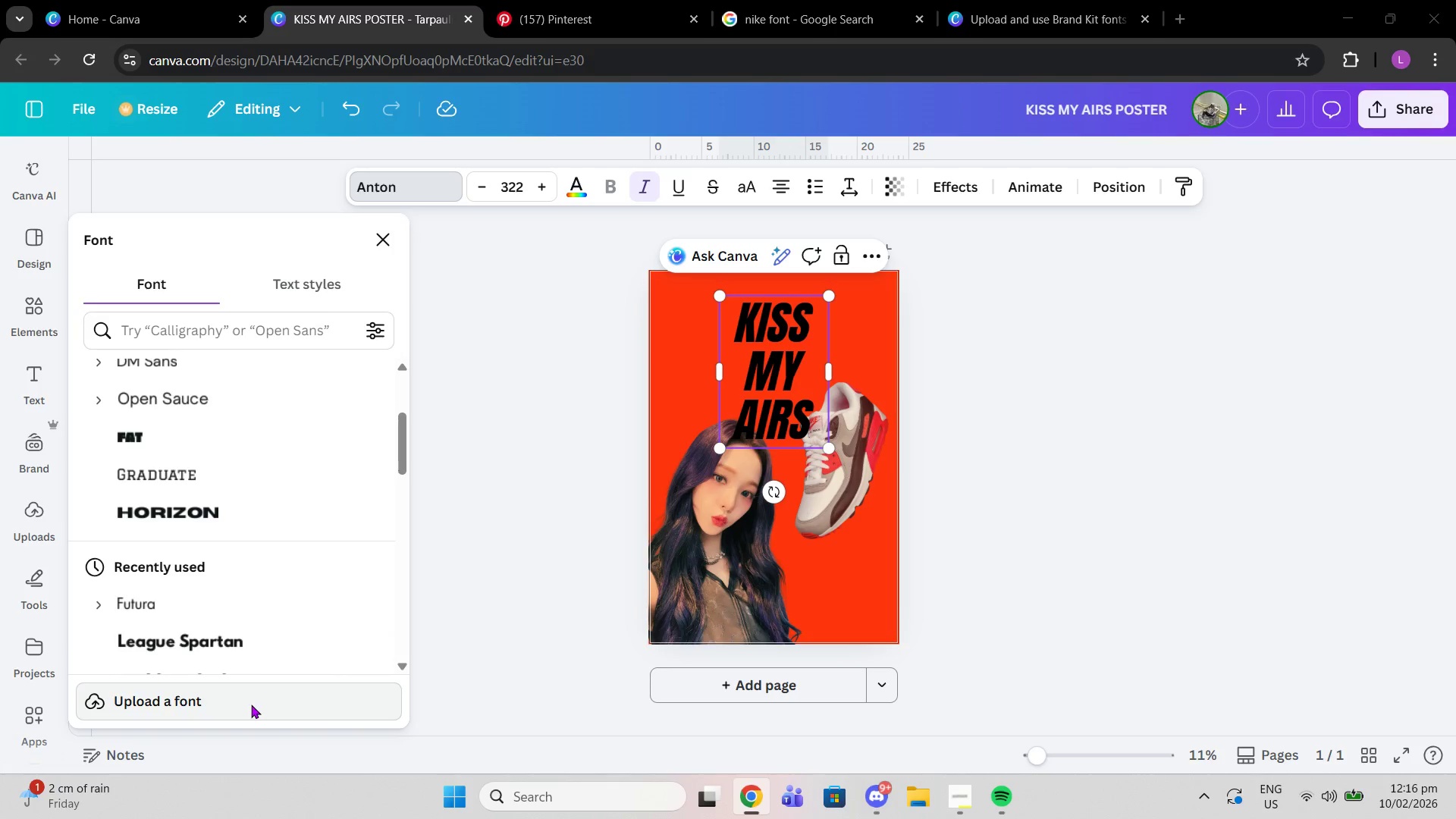 
left_click([1131, 0])
 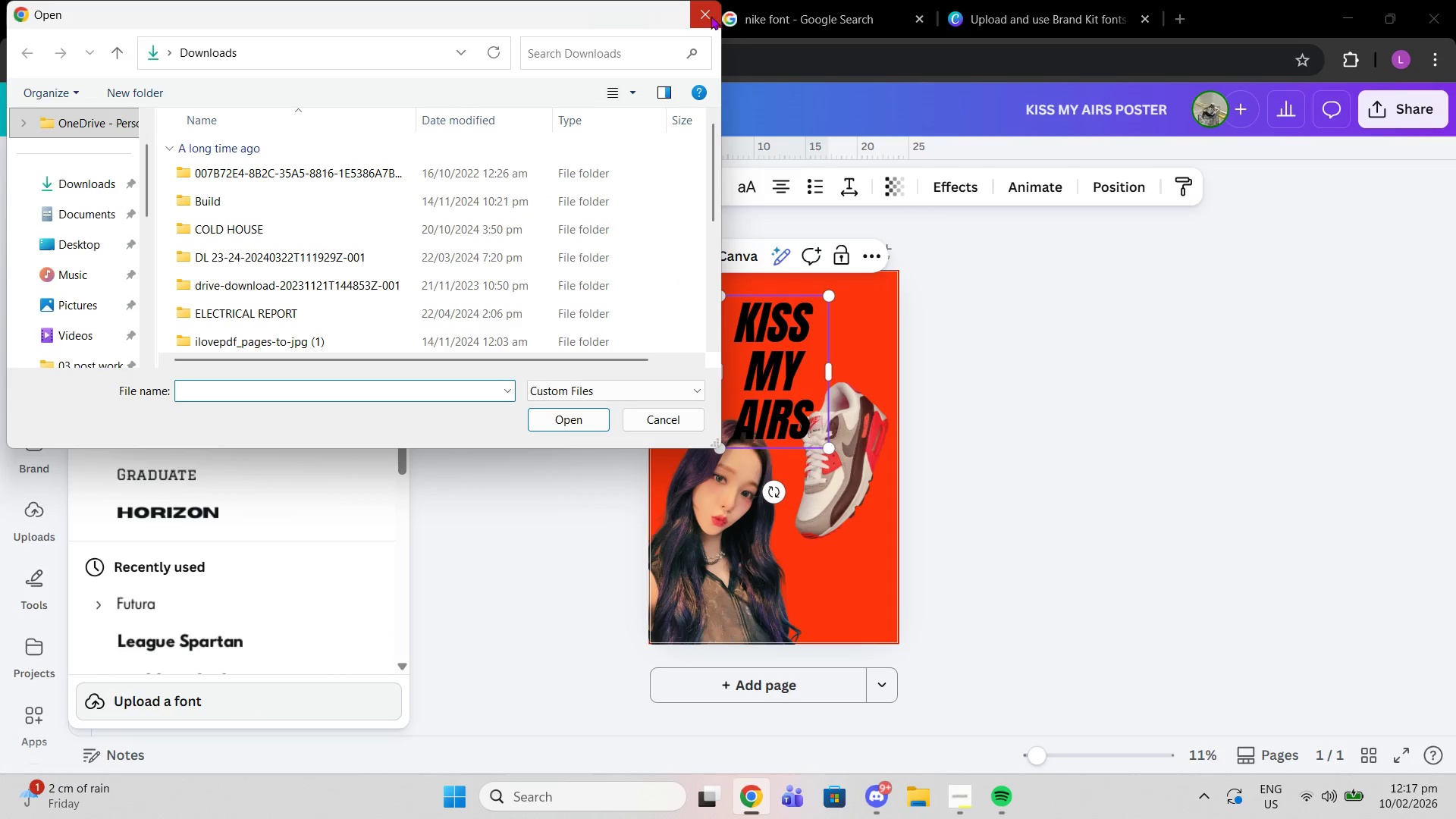 
left_click([710, 16])
 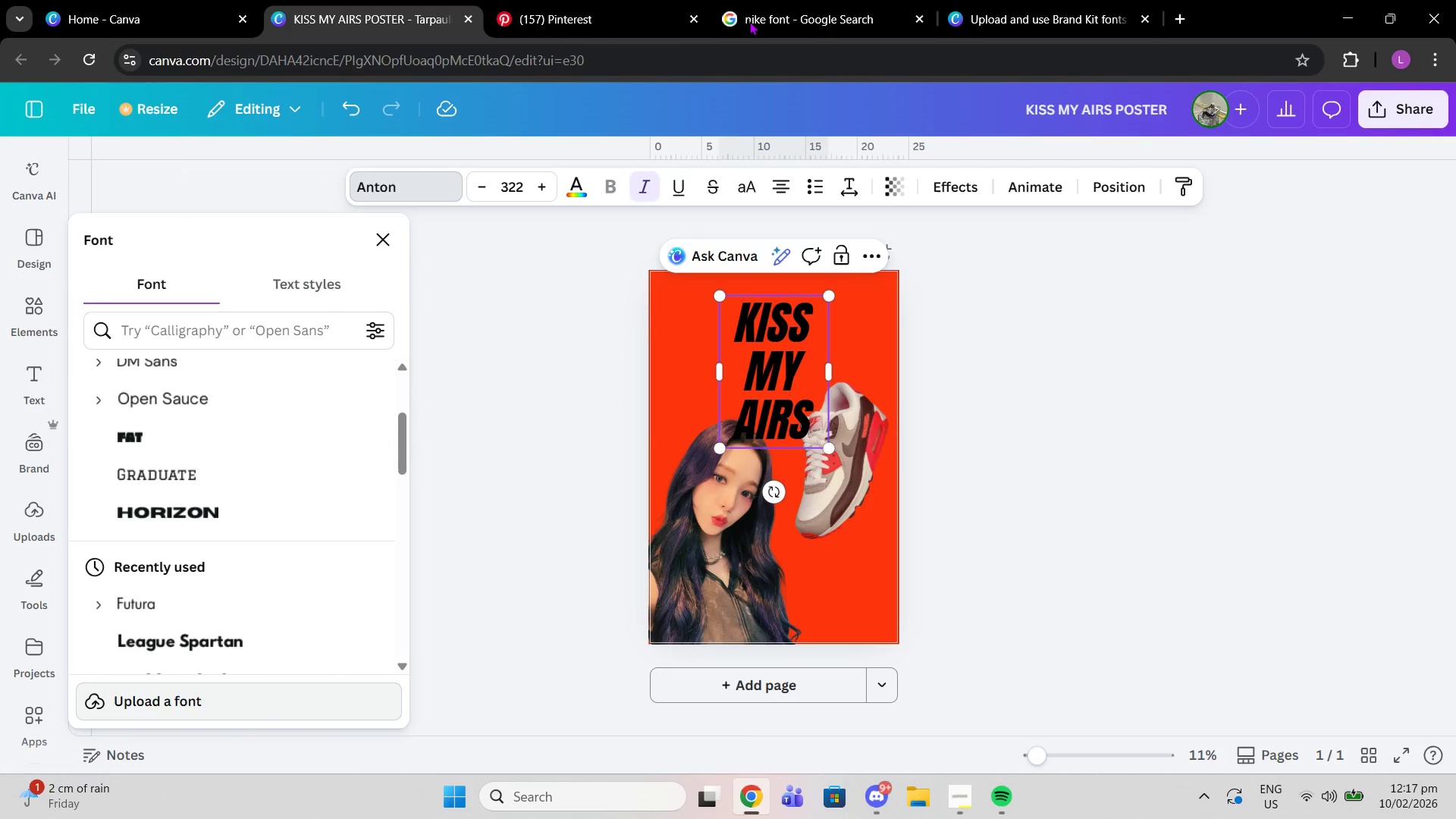 
left_click([749, 20])
 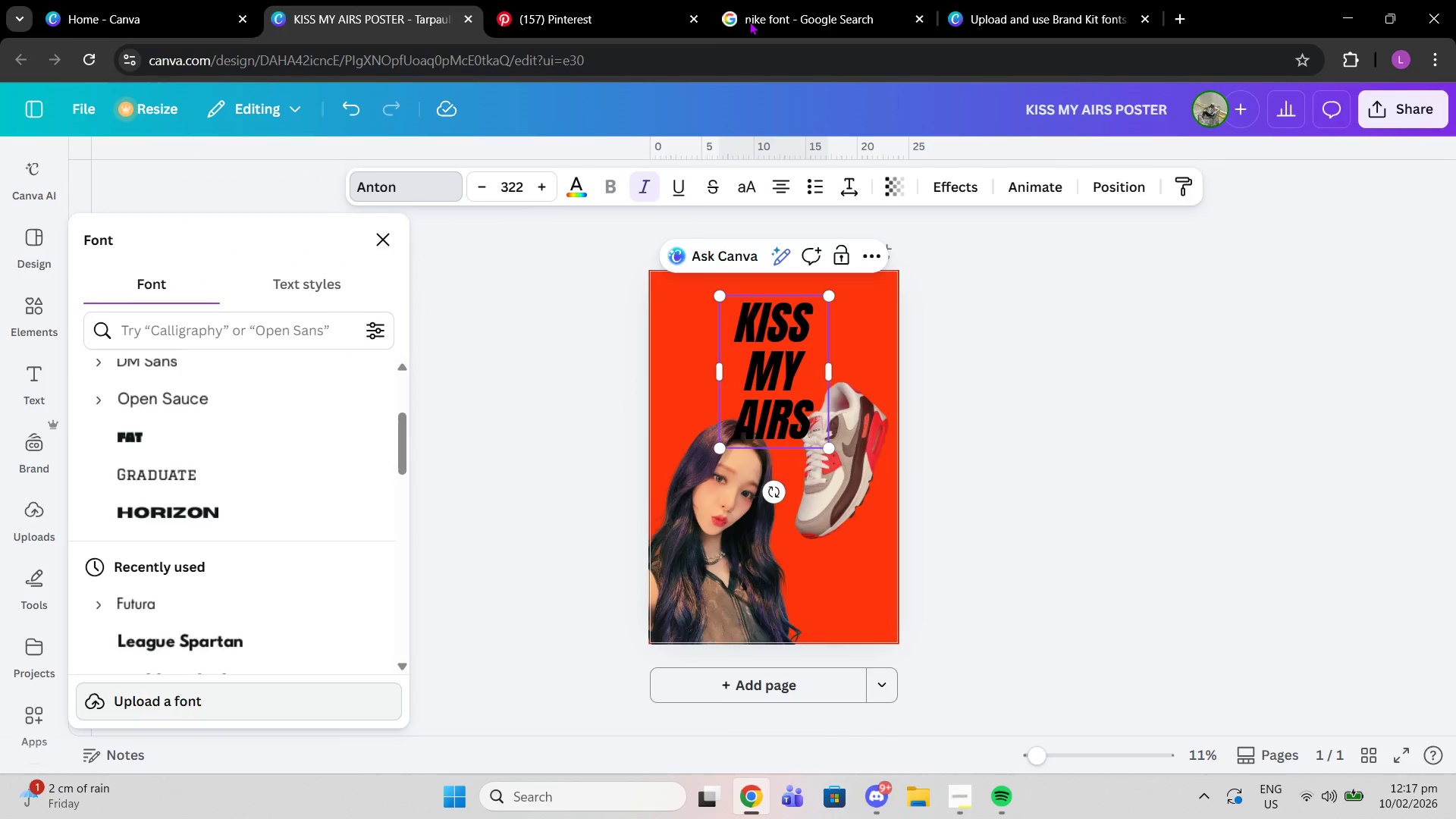 
left_click([749, 21])
 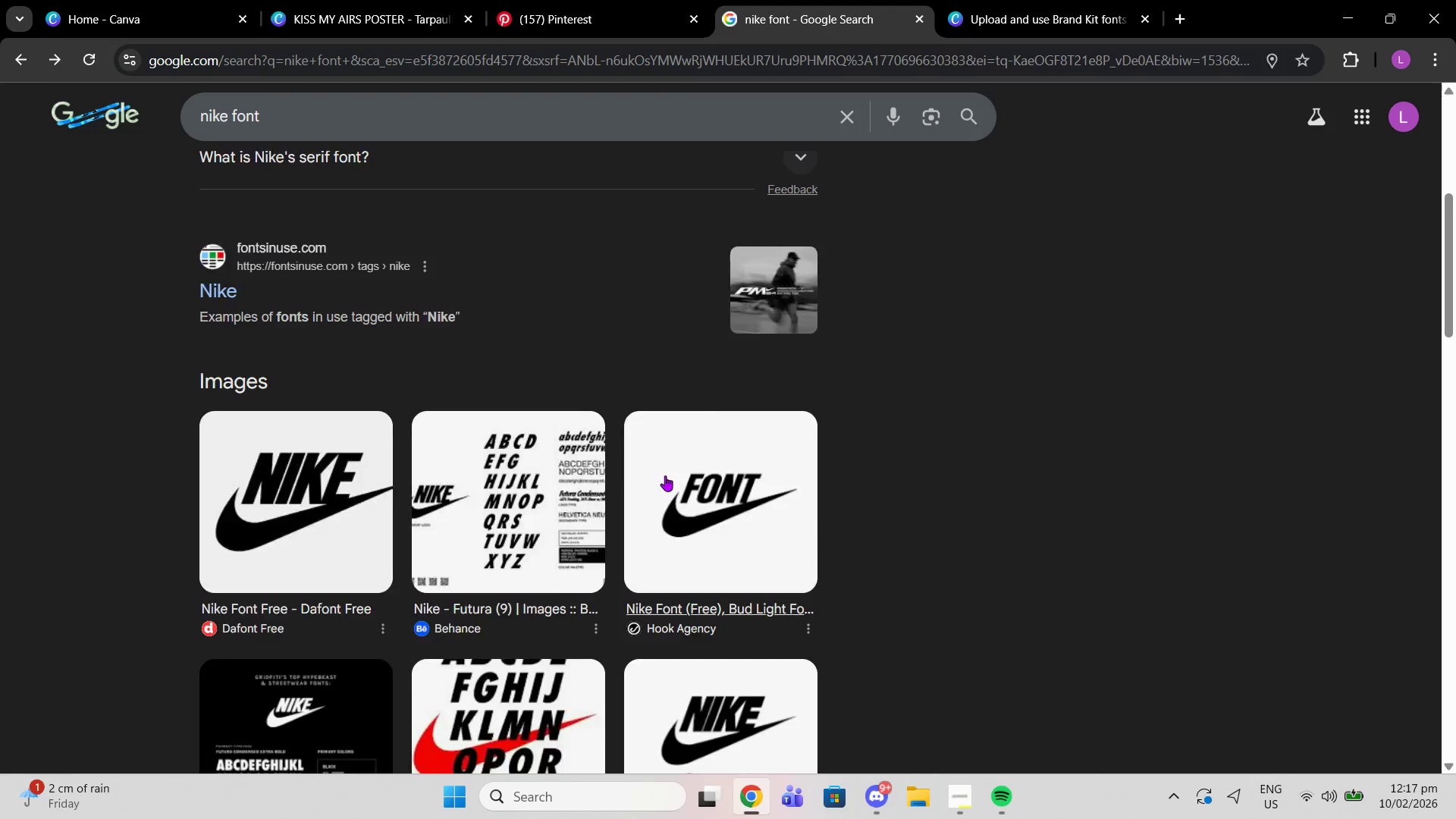 
scroll: coordinate [648, 472], scroll_direction: up, amount: 13.0
 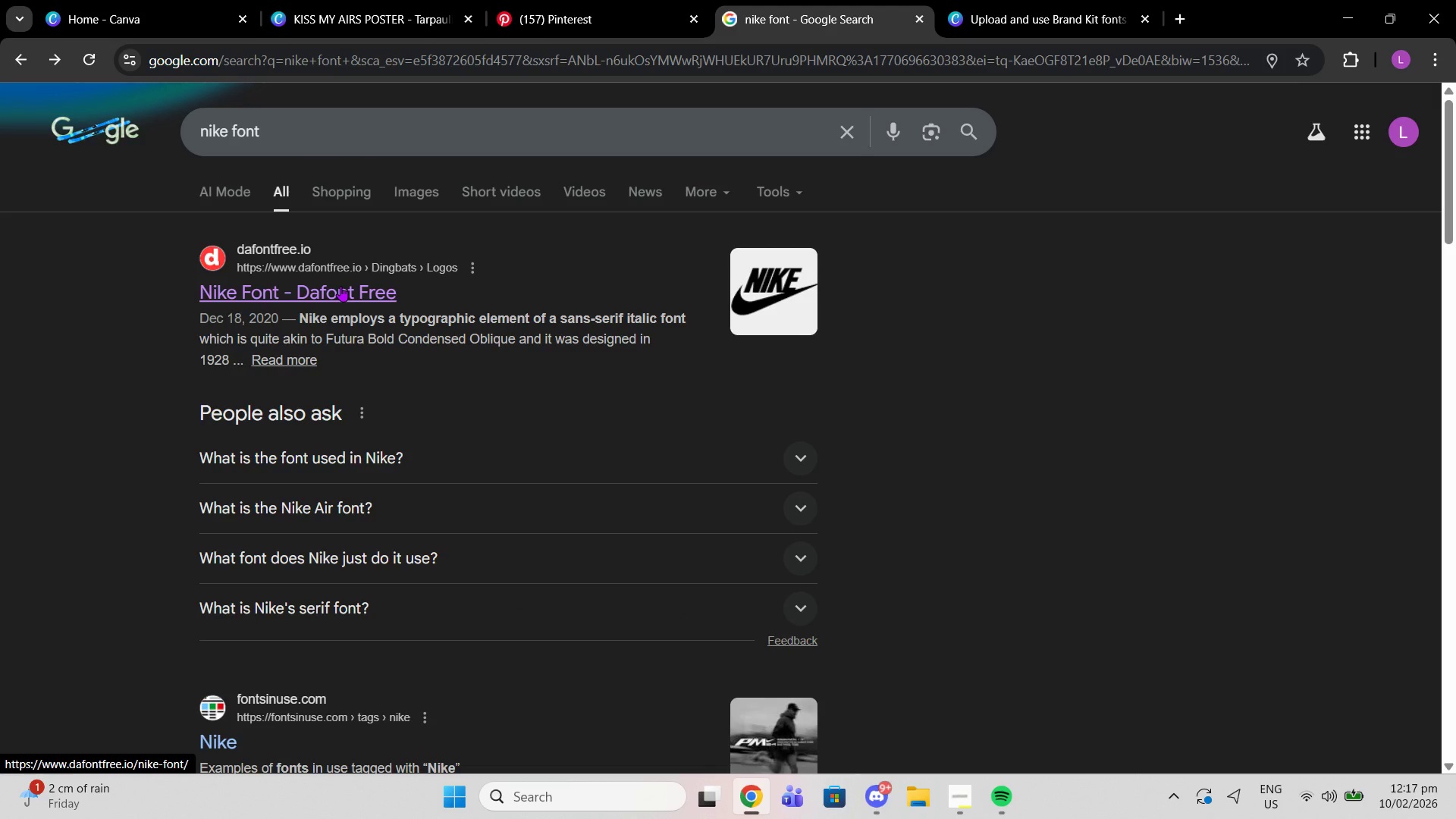 
left_click([340, 286])
 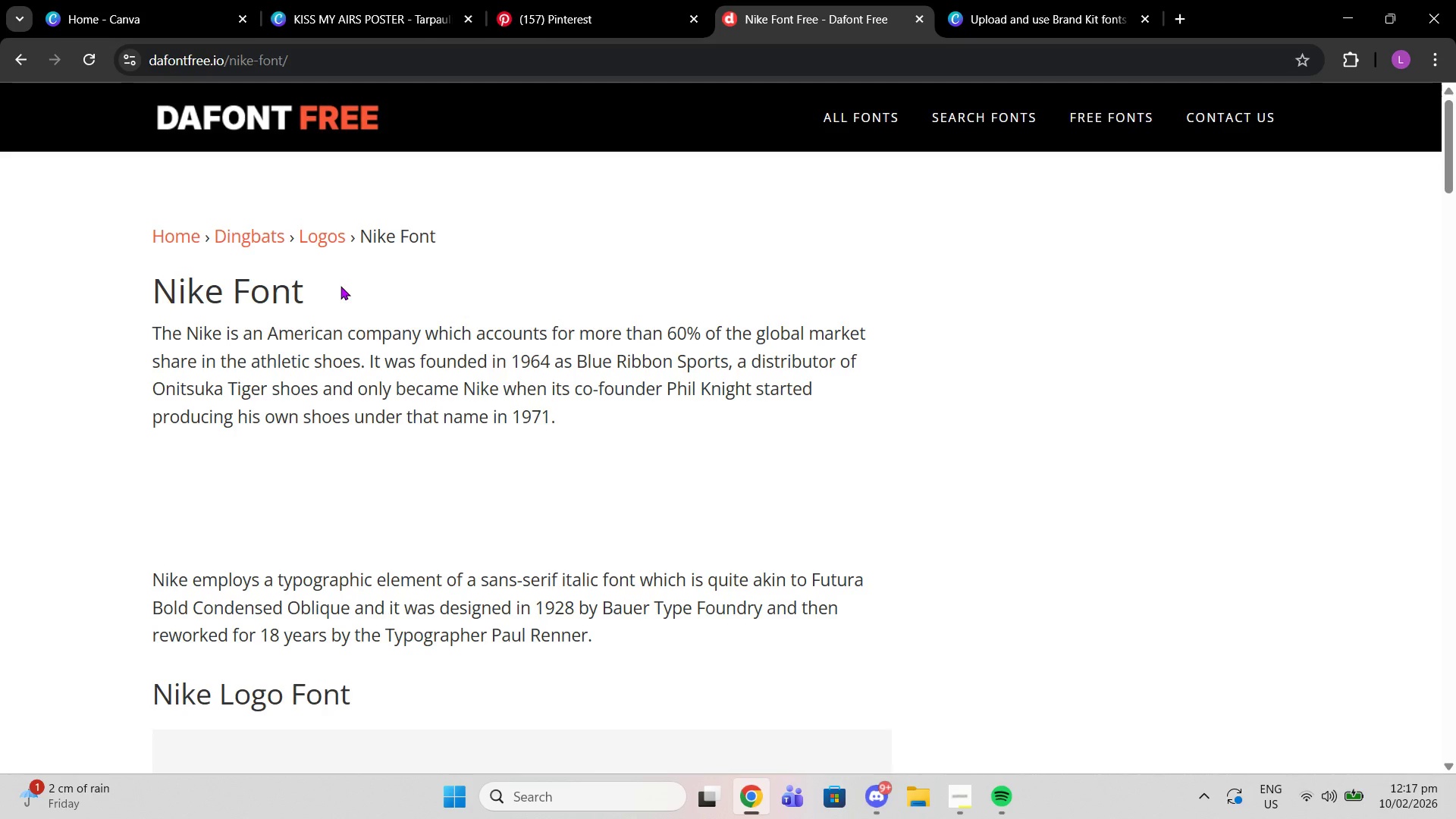 
scroll: coordinate [799, 512], scroll_direction: down, amount: 7.0
 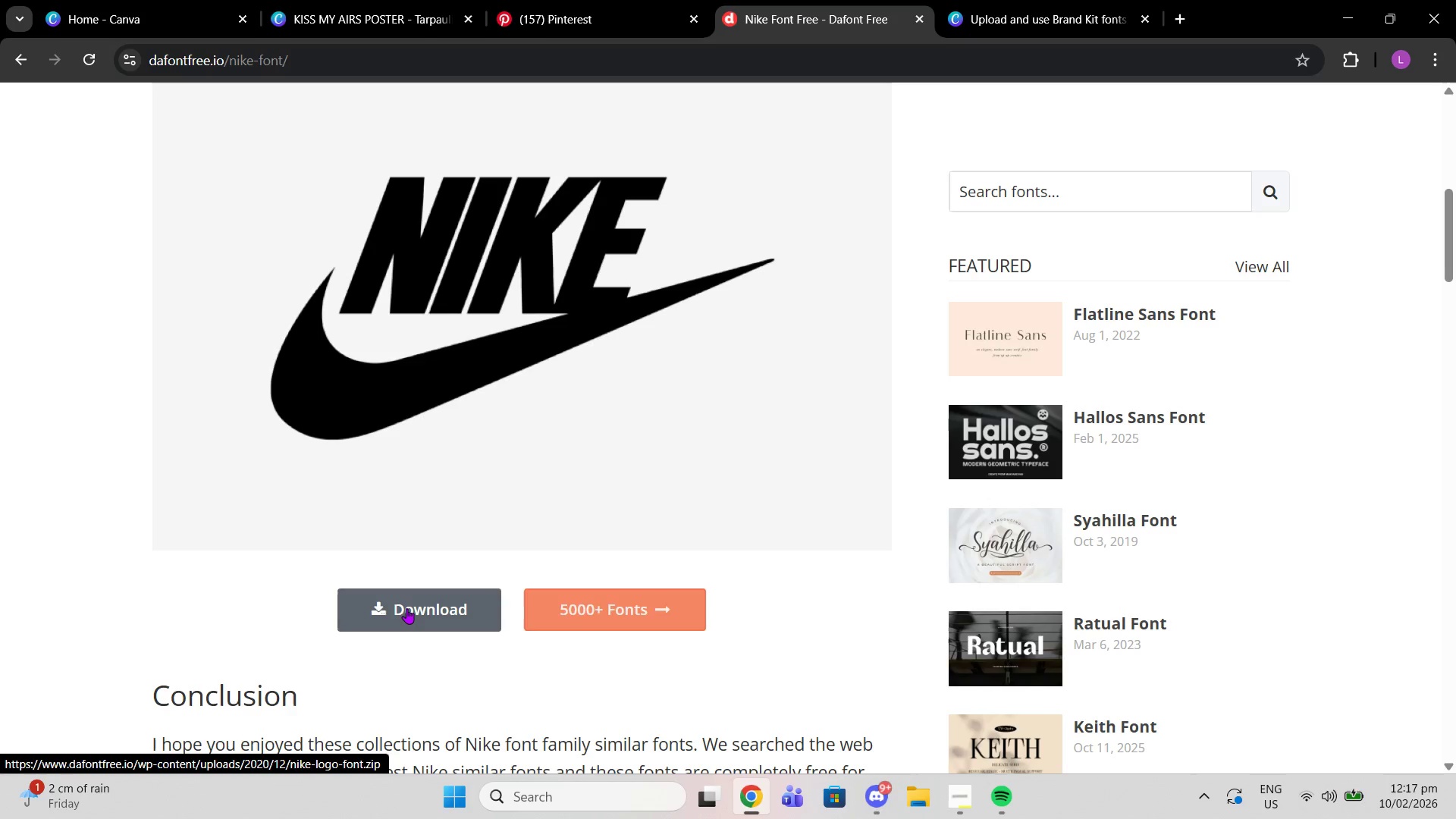 
left_click([406, 608])
 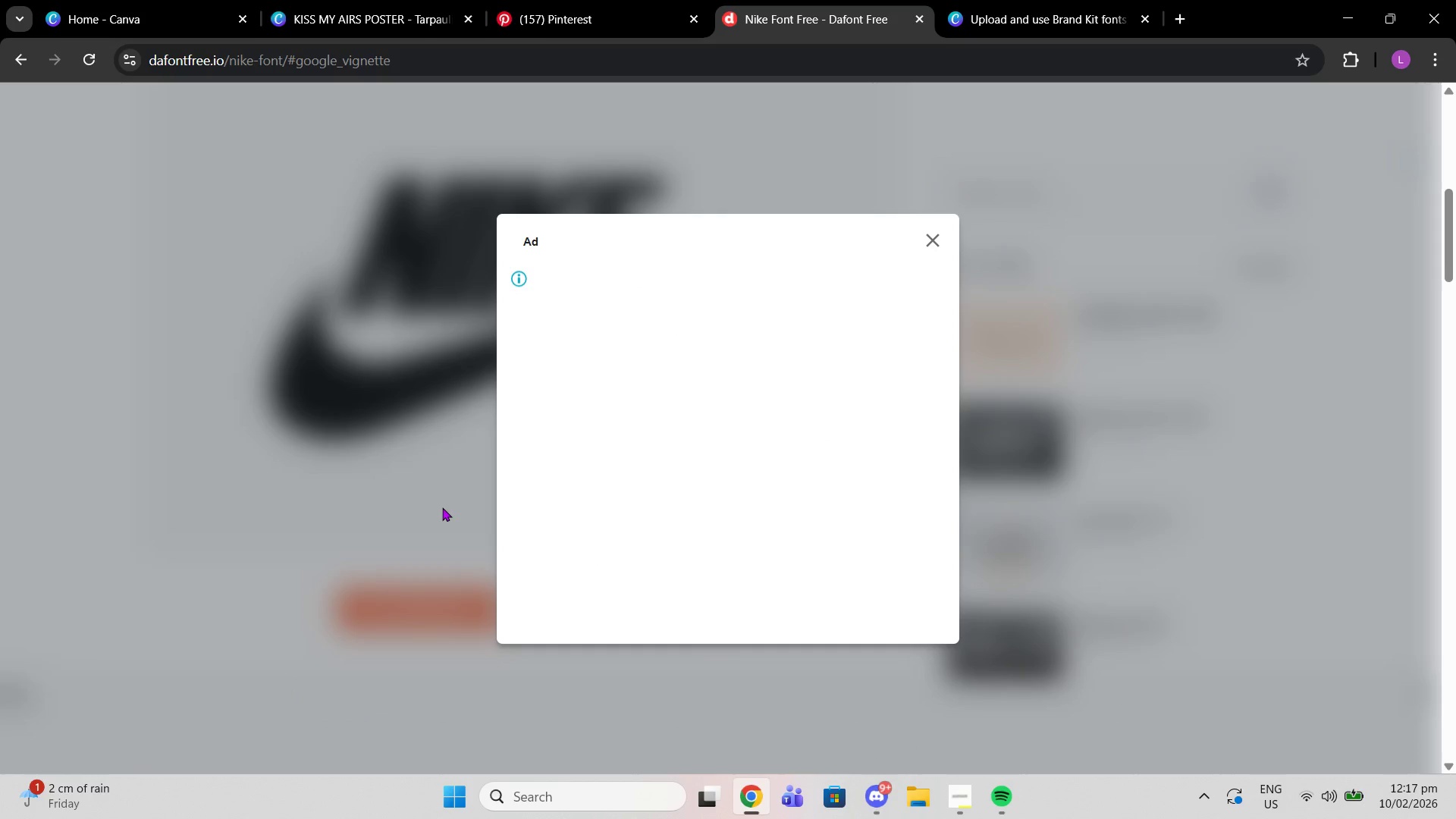 
left_click([928, 240])
 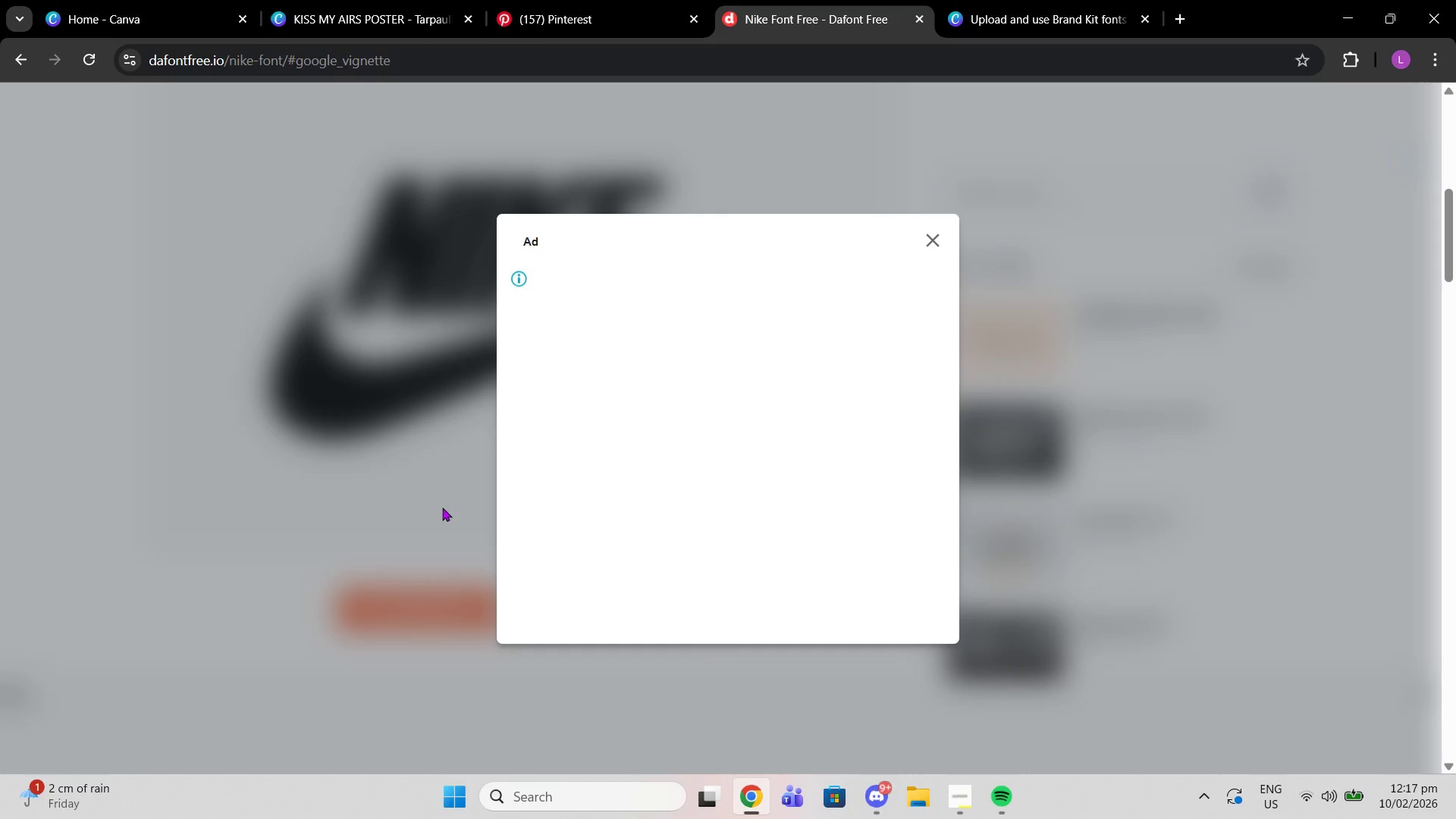 
left_click([937, 243])
 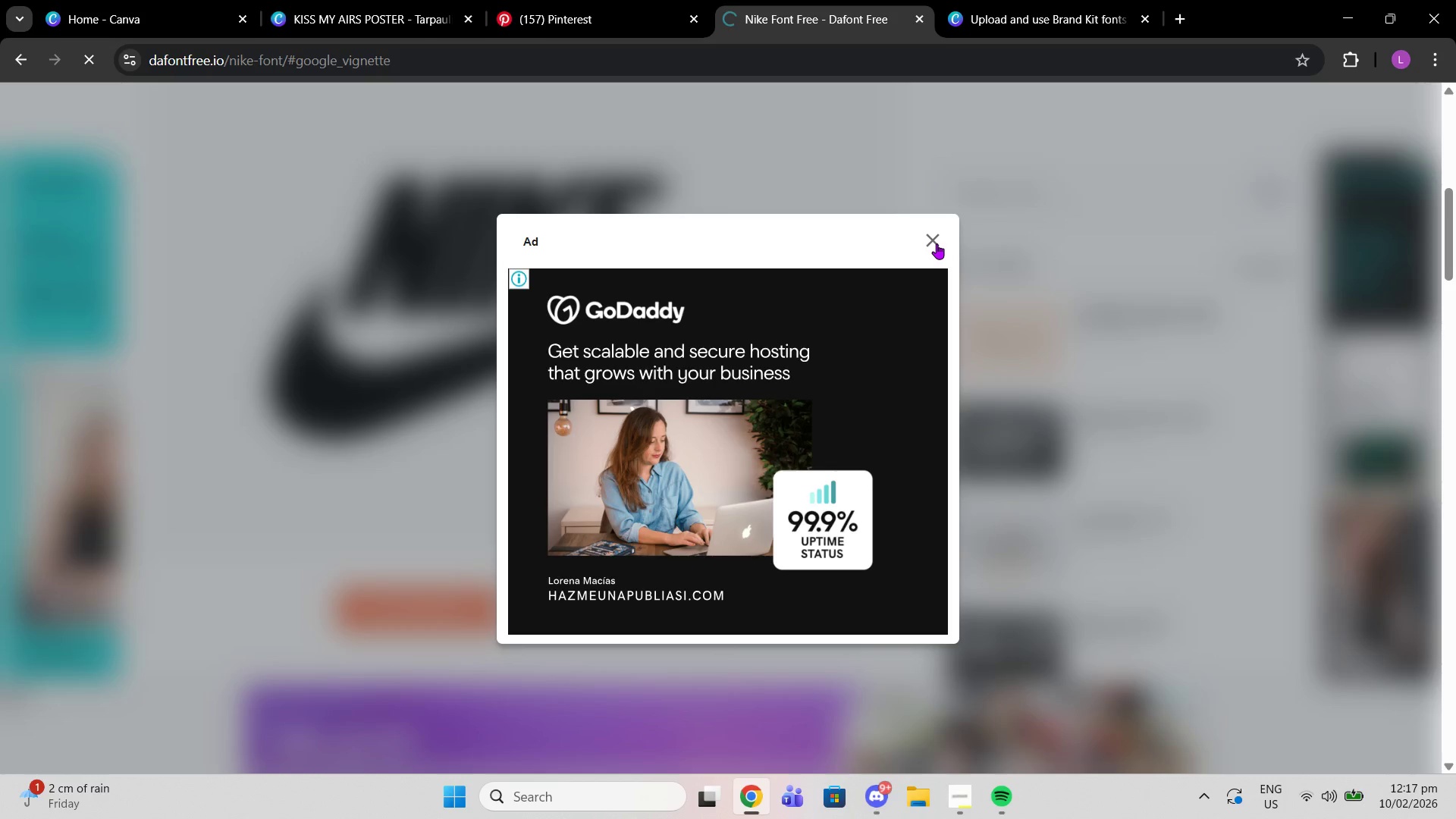 
left_click([1363, 65])
 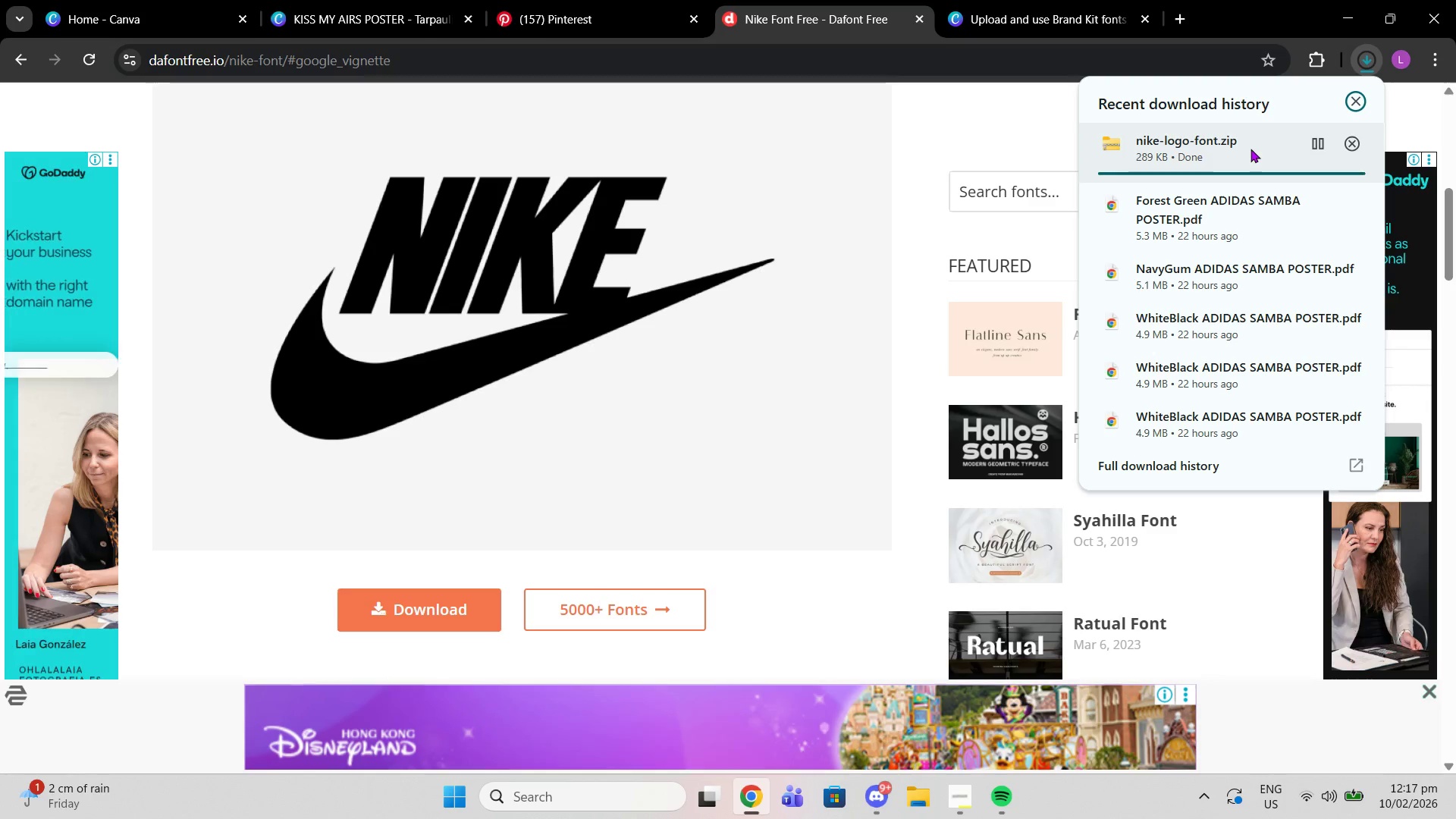 
wait(6.2)
 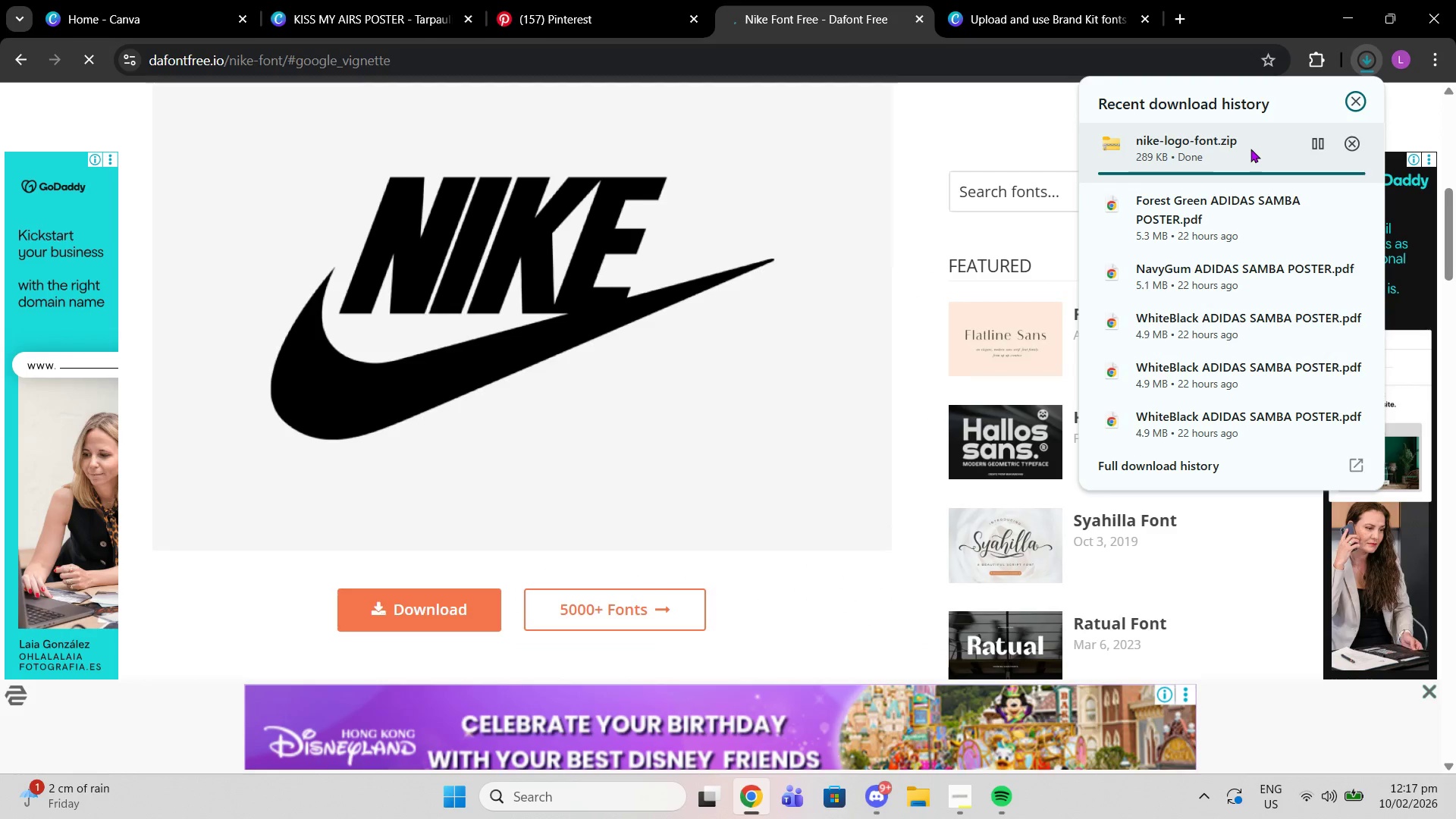 
left_click([918, 796])
 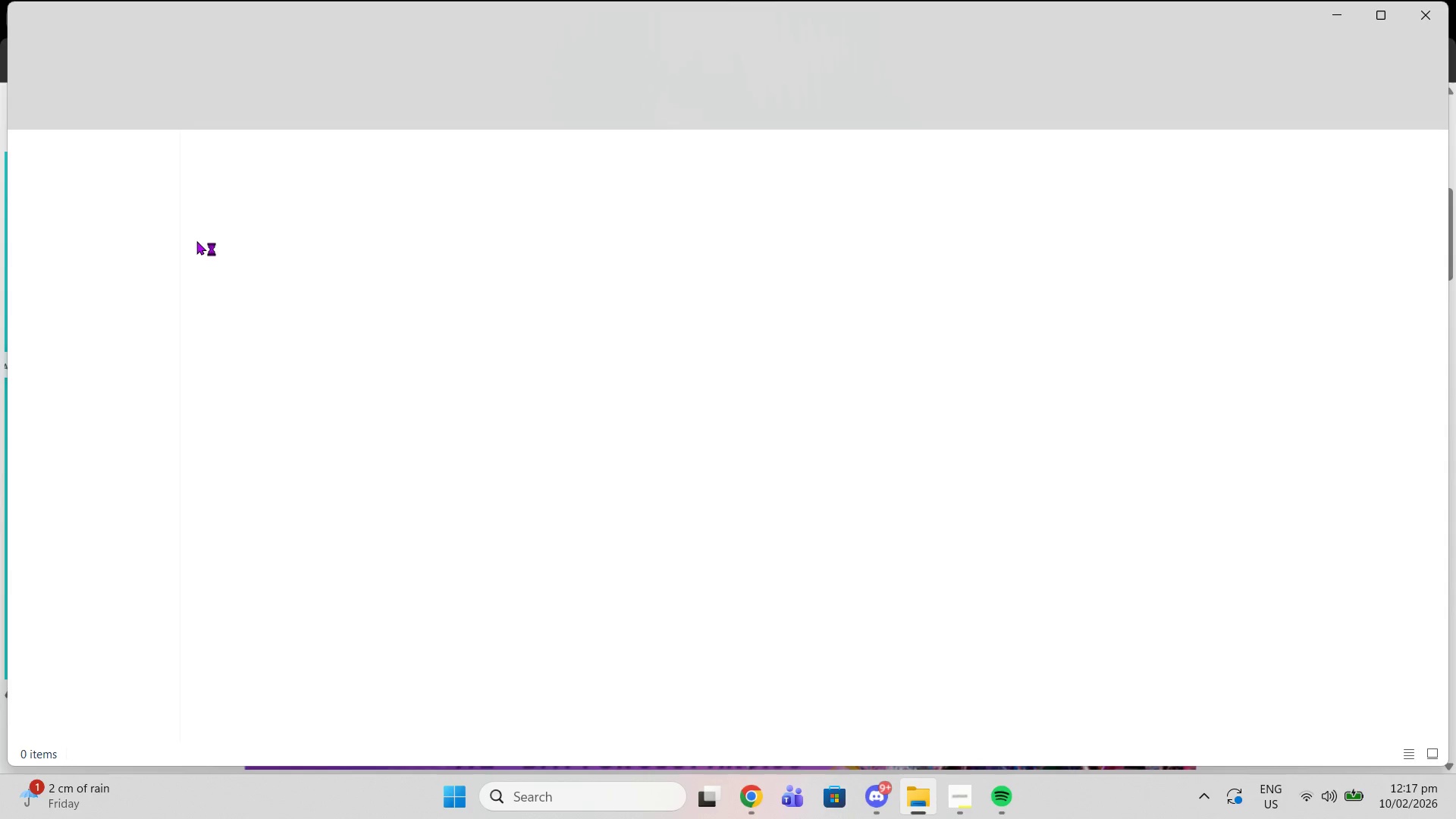 
wait(6.14)
 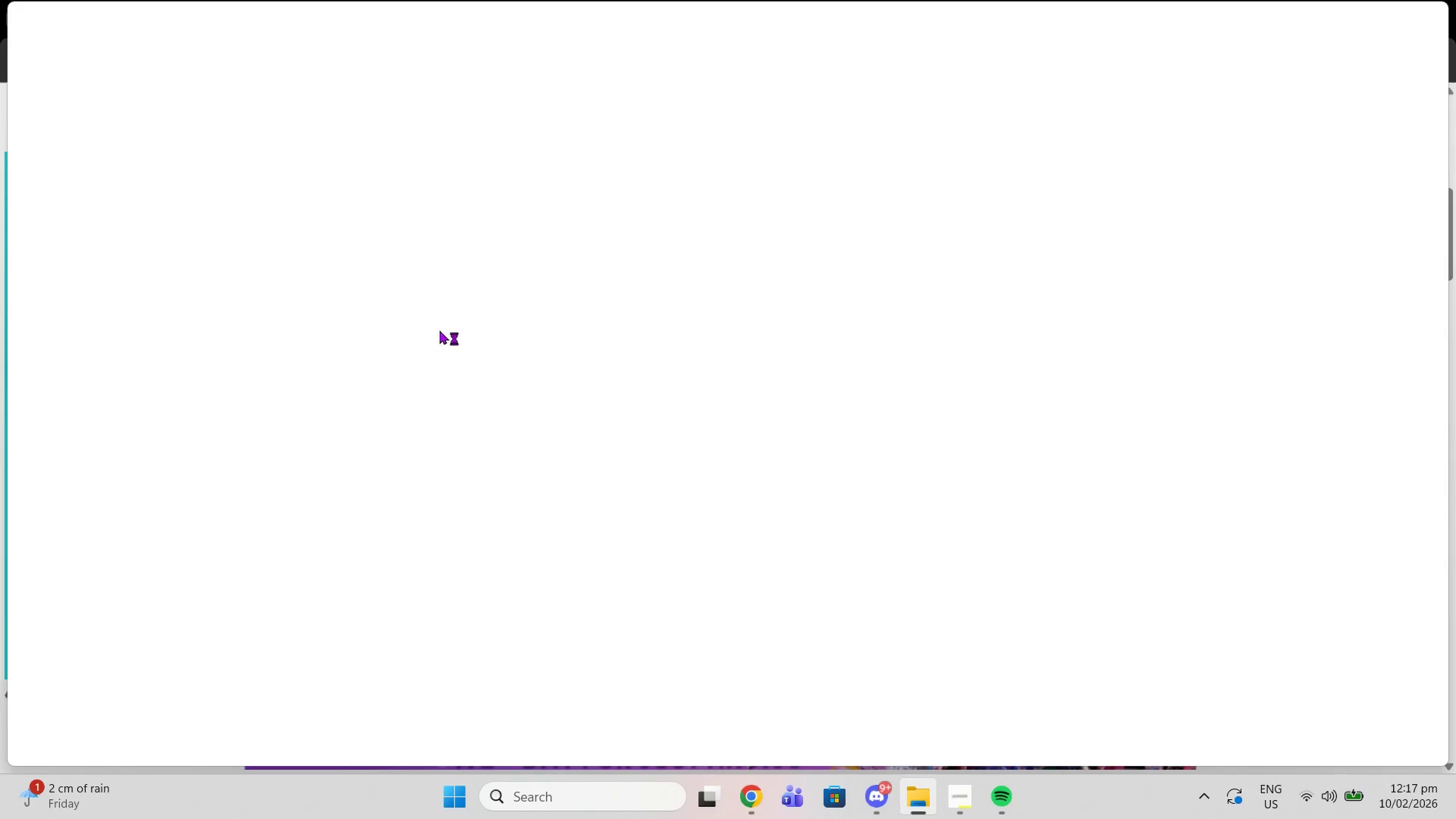 
left_click([96, 281])
 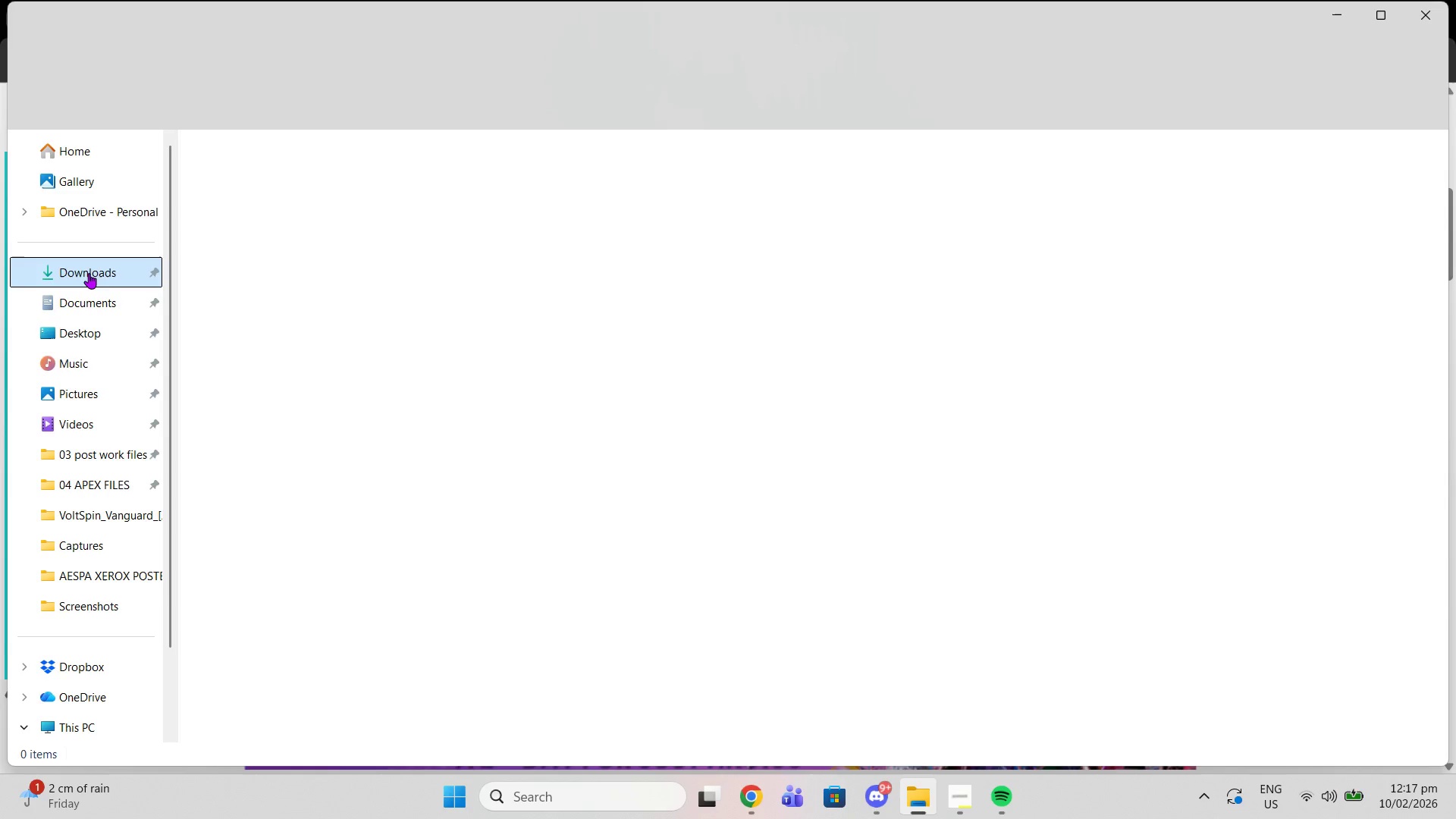 
left_click([89, 273])
 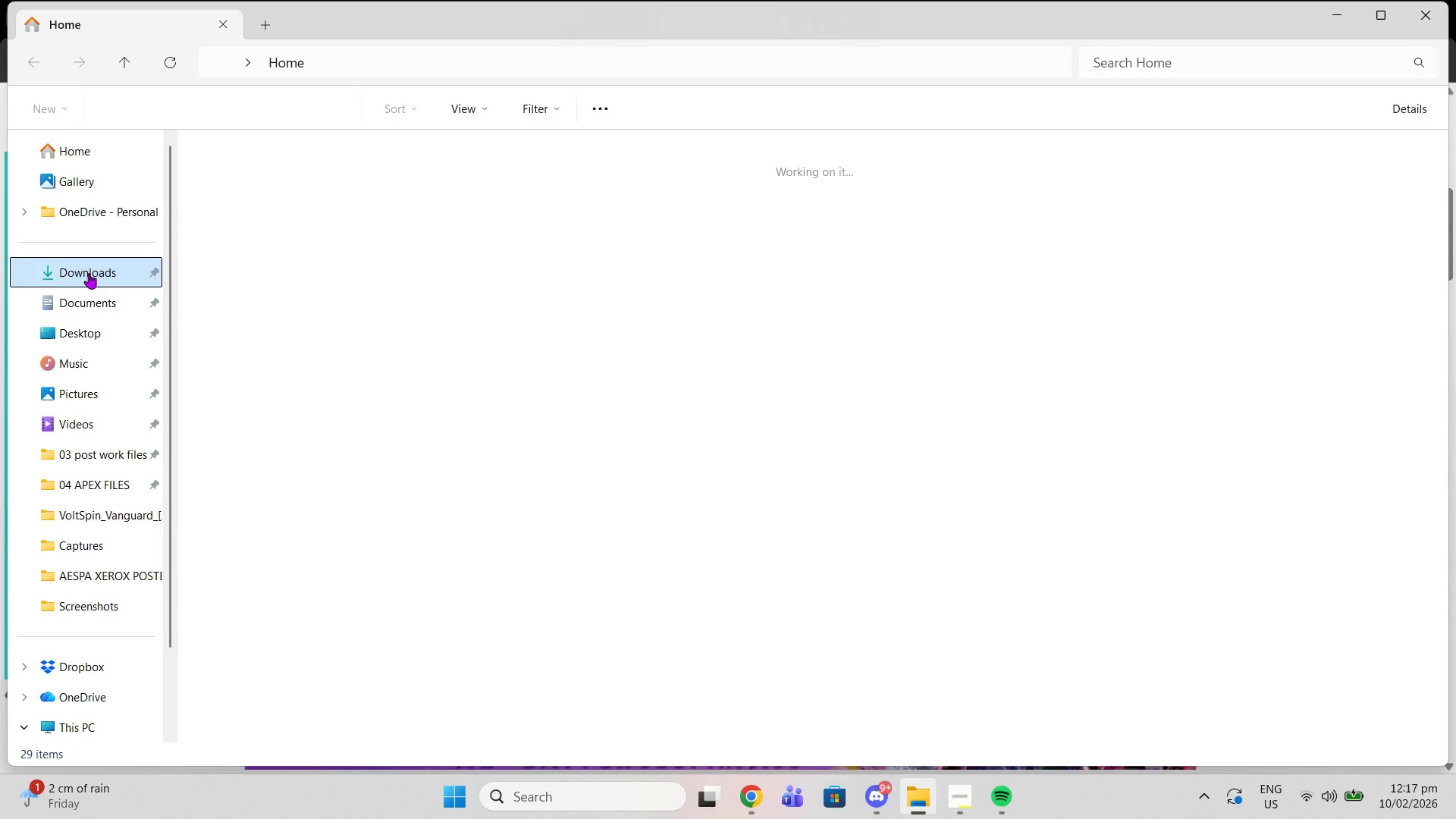 
mouse_move([438, 206])
 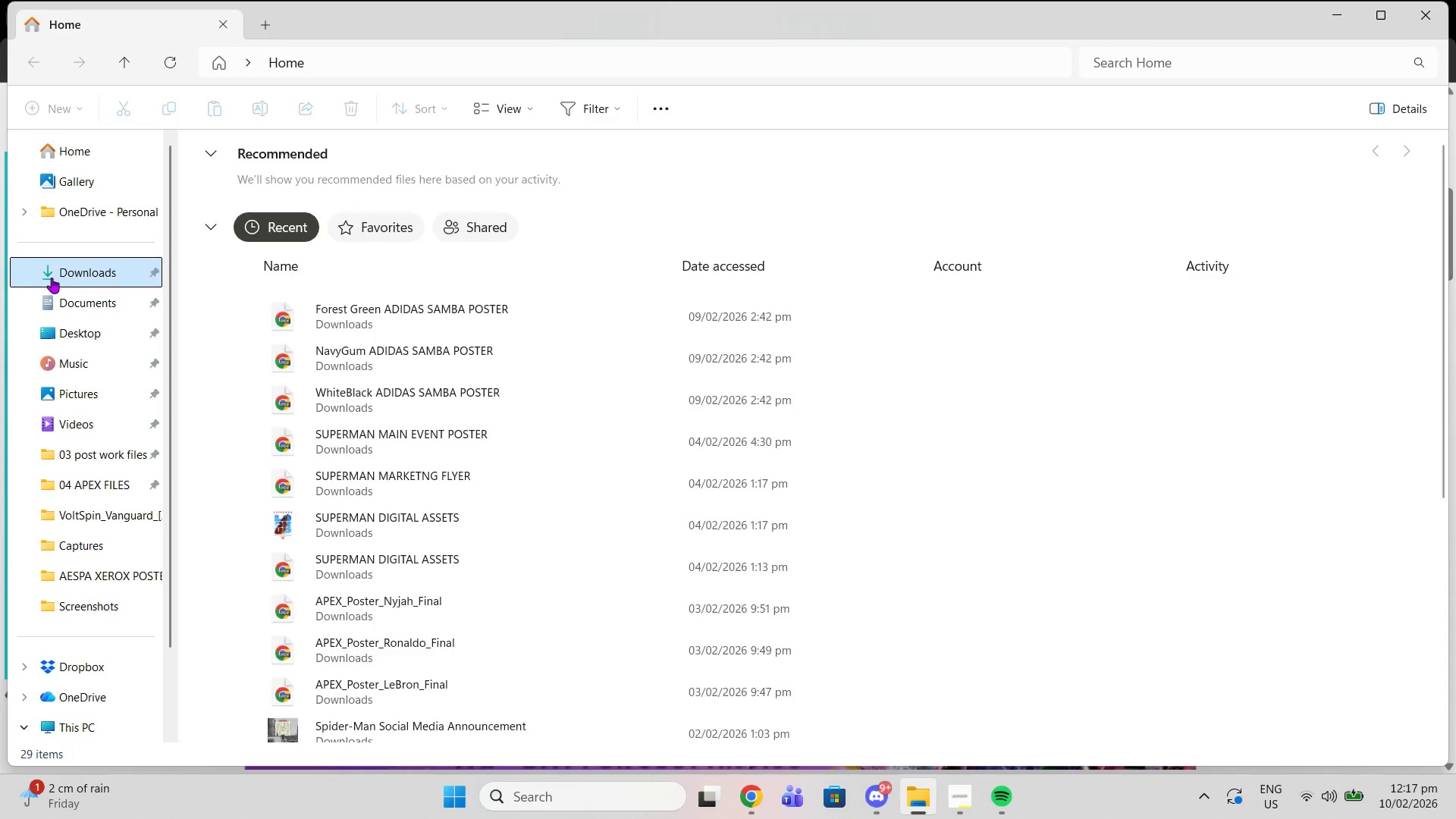 
left_click([52, 278])
 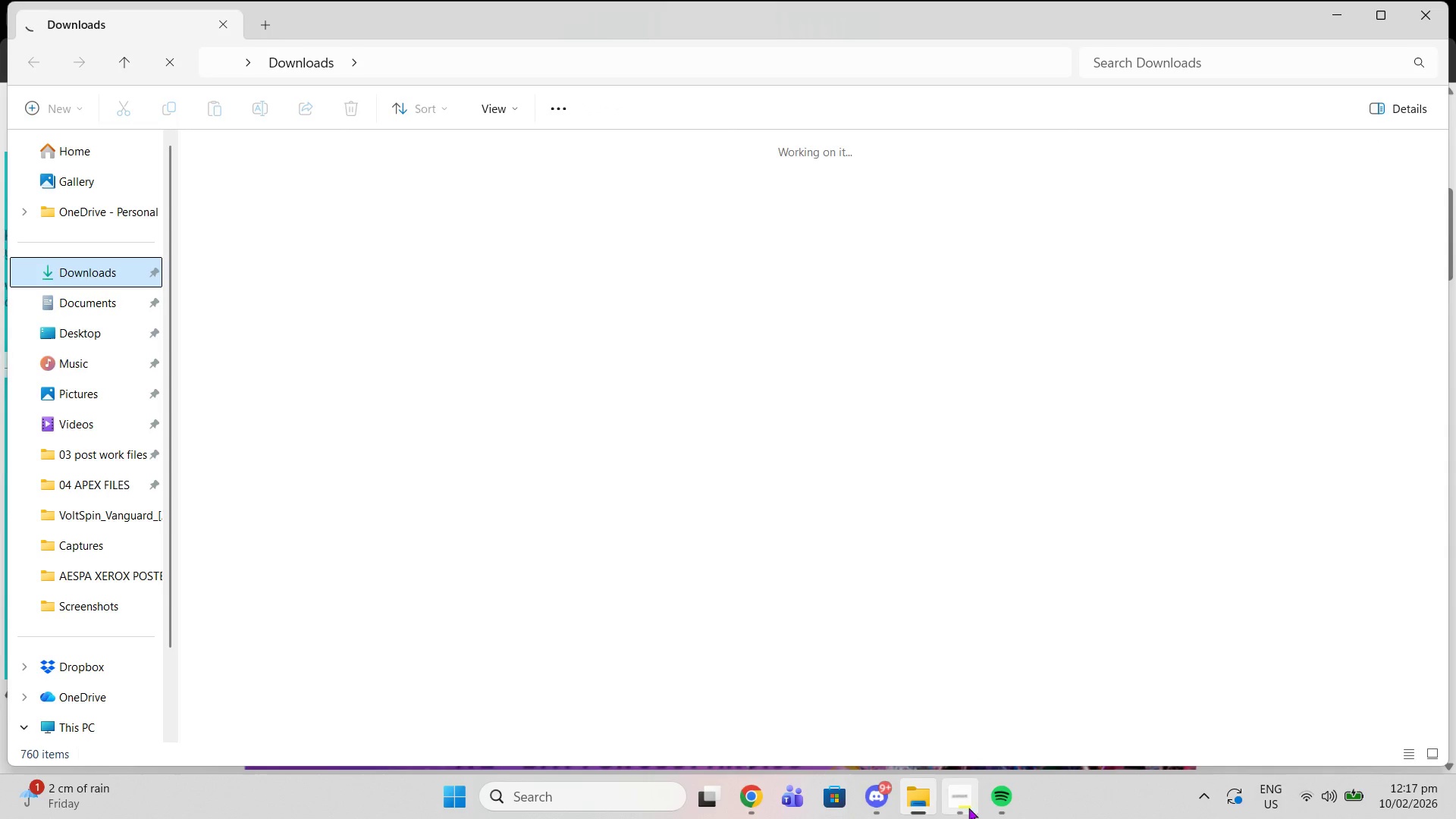 
left_click([972, 810])